 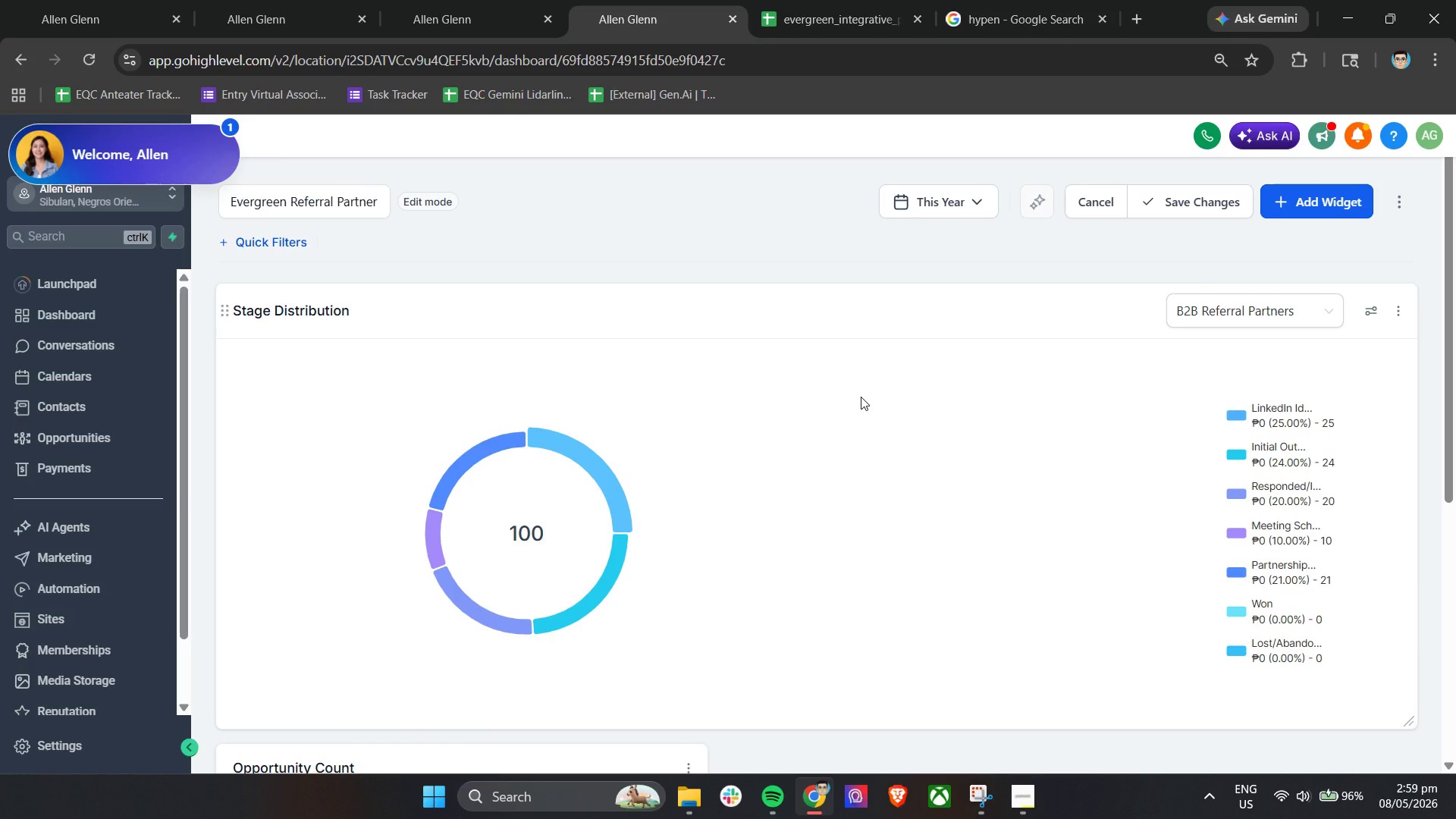 
scroll: coordinate [861, 397], scroll_direction: down, amount: 2.0
 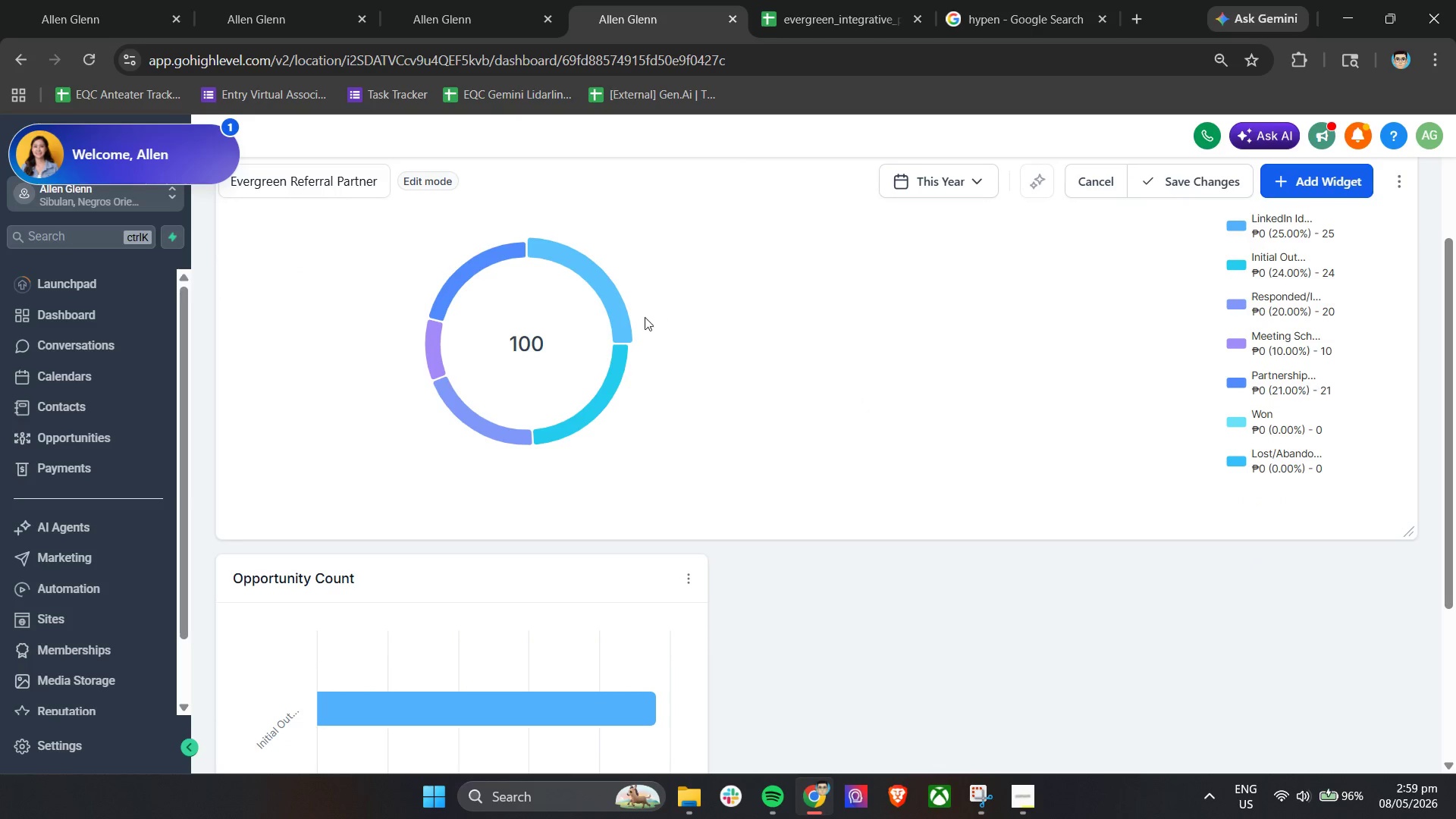 
mouse_move([606, 314])
 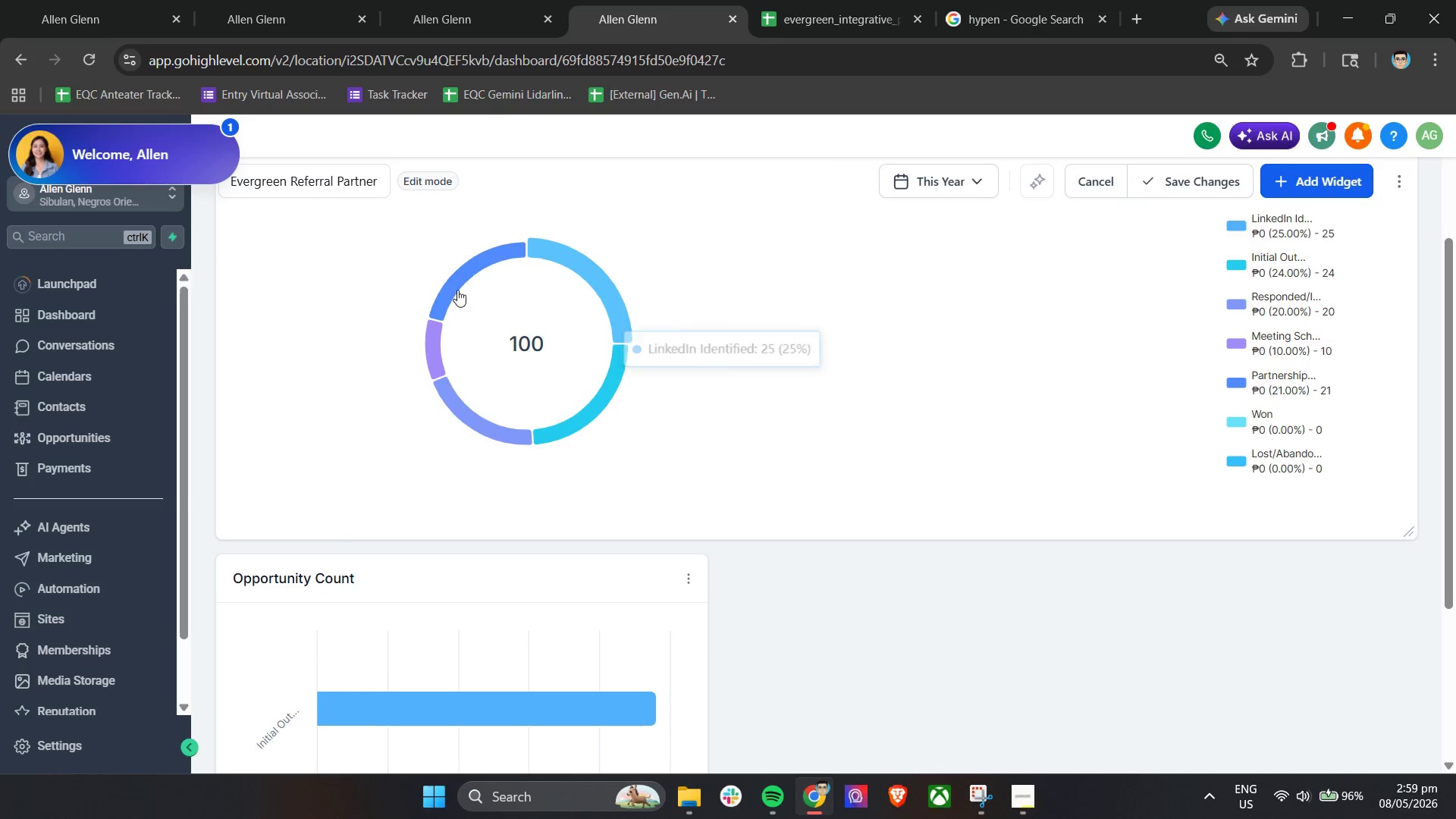 
mouse_move([447, 309])
 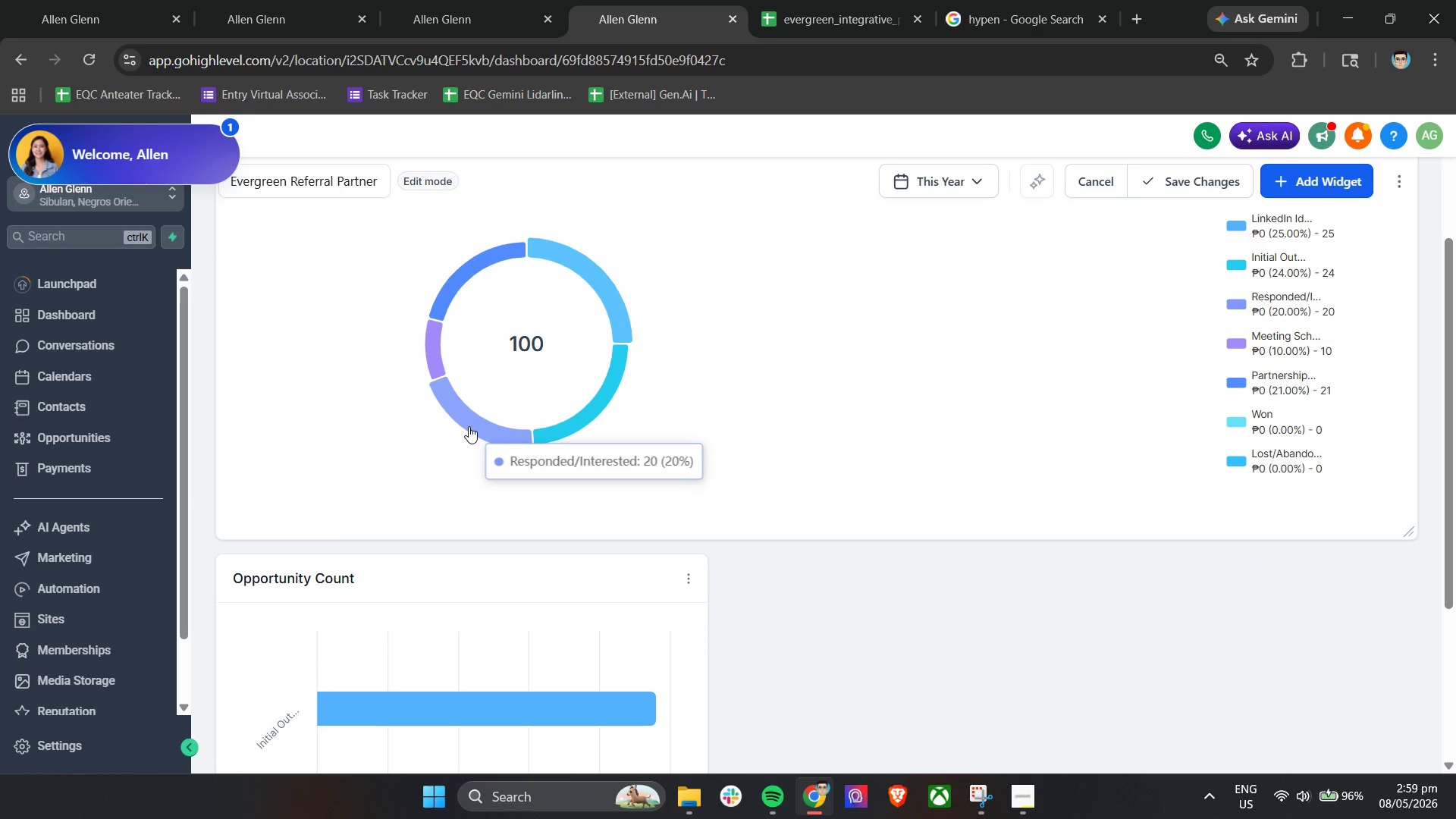 
mouse_move([596, 404])
 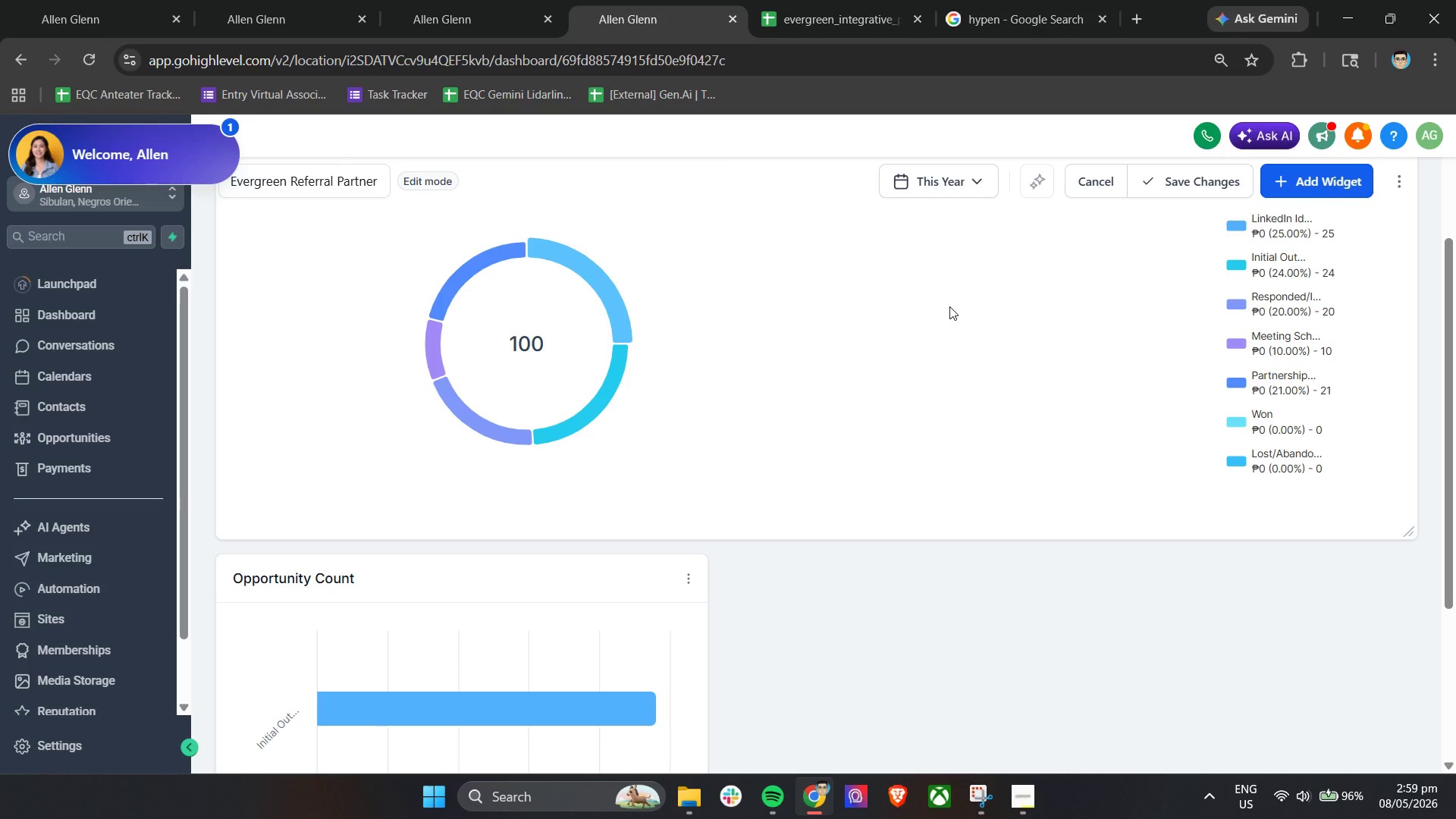 
wait(10.58)
 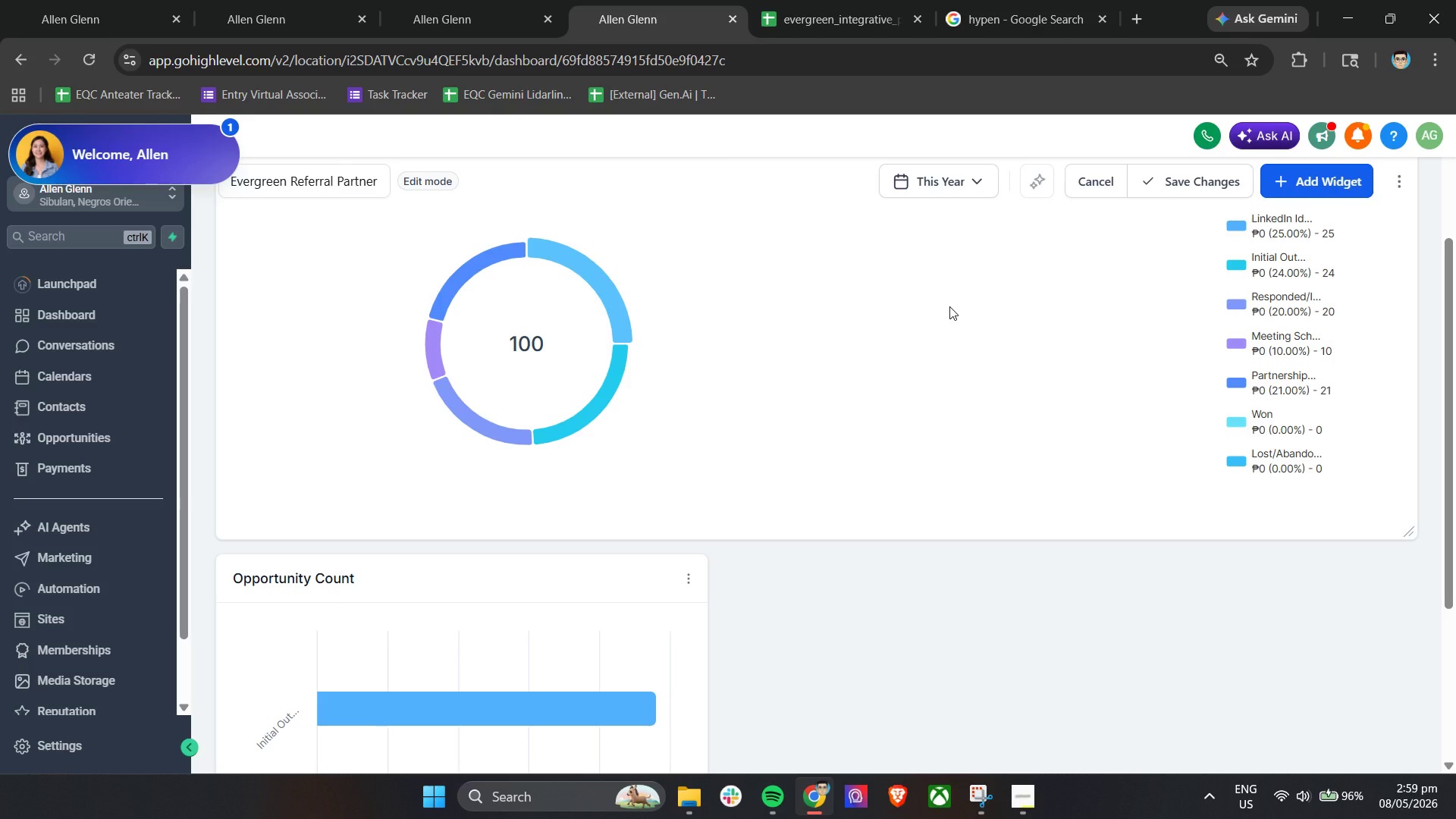 
scroll: coordinate [1023, 509], scroll_direction: down, amount: 4.0
 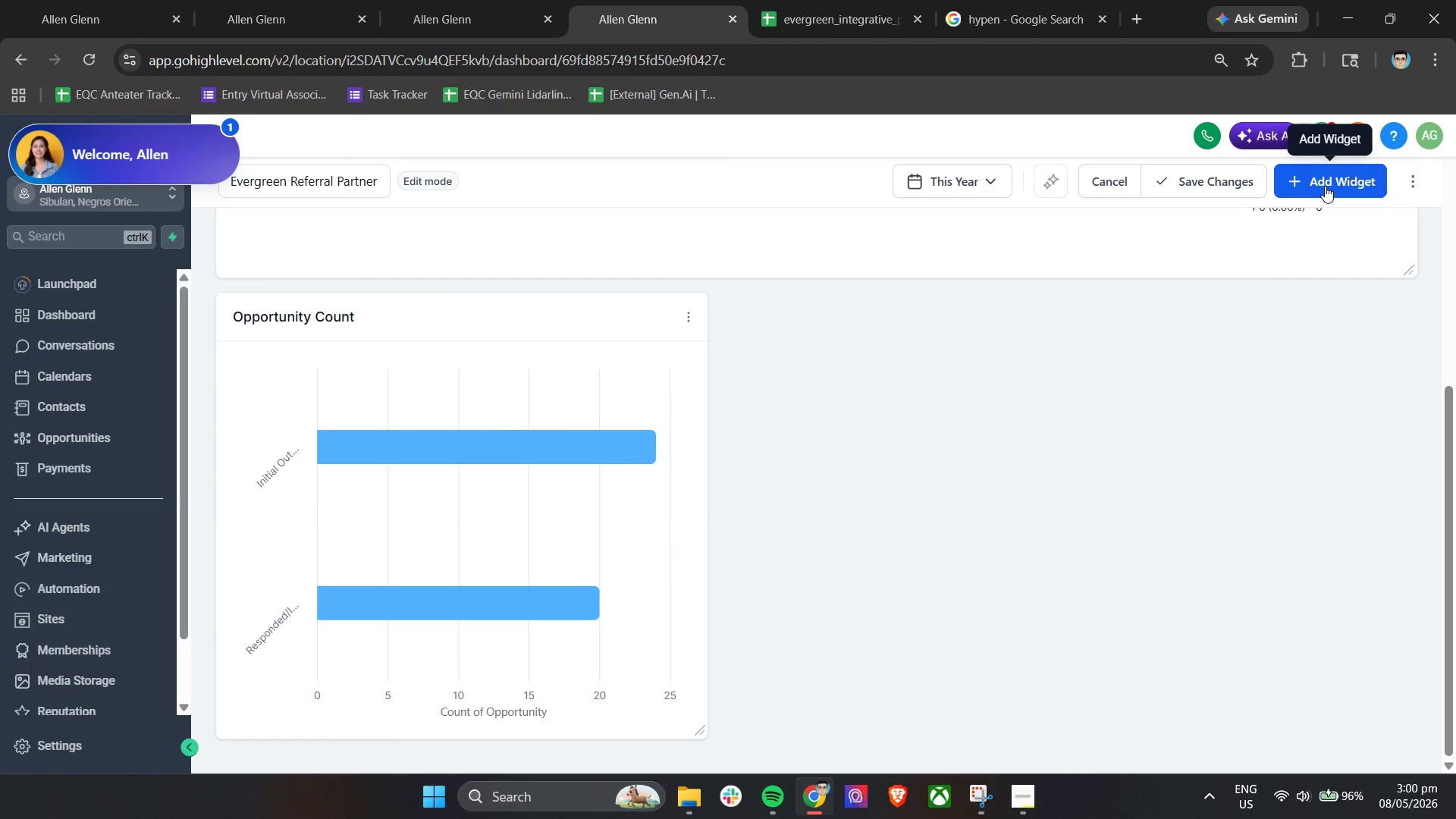 
left_click([1325, 186])
 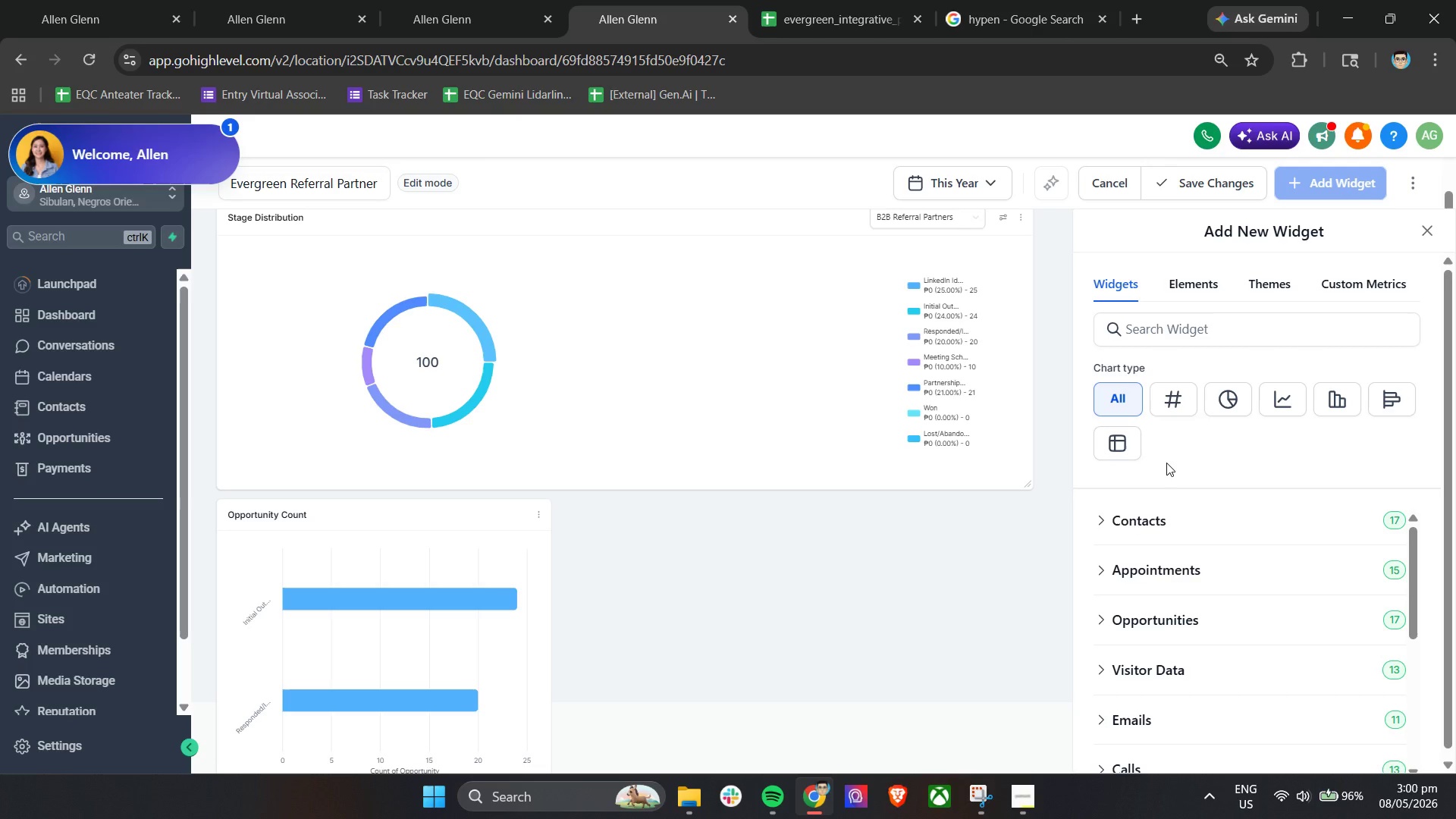 
scroll: coordinate [1151, 659], scroll_direction: down, amount: 14.0
 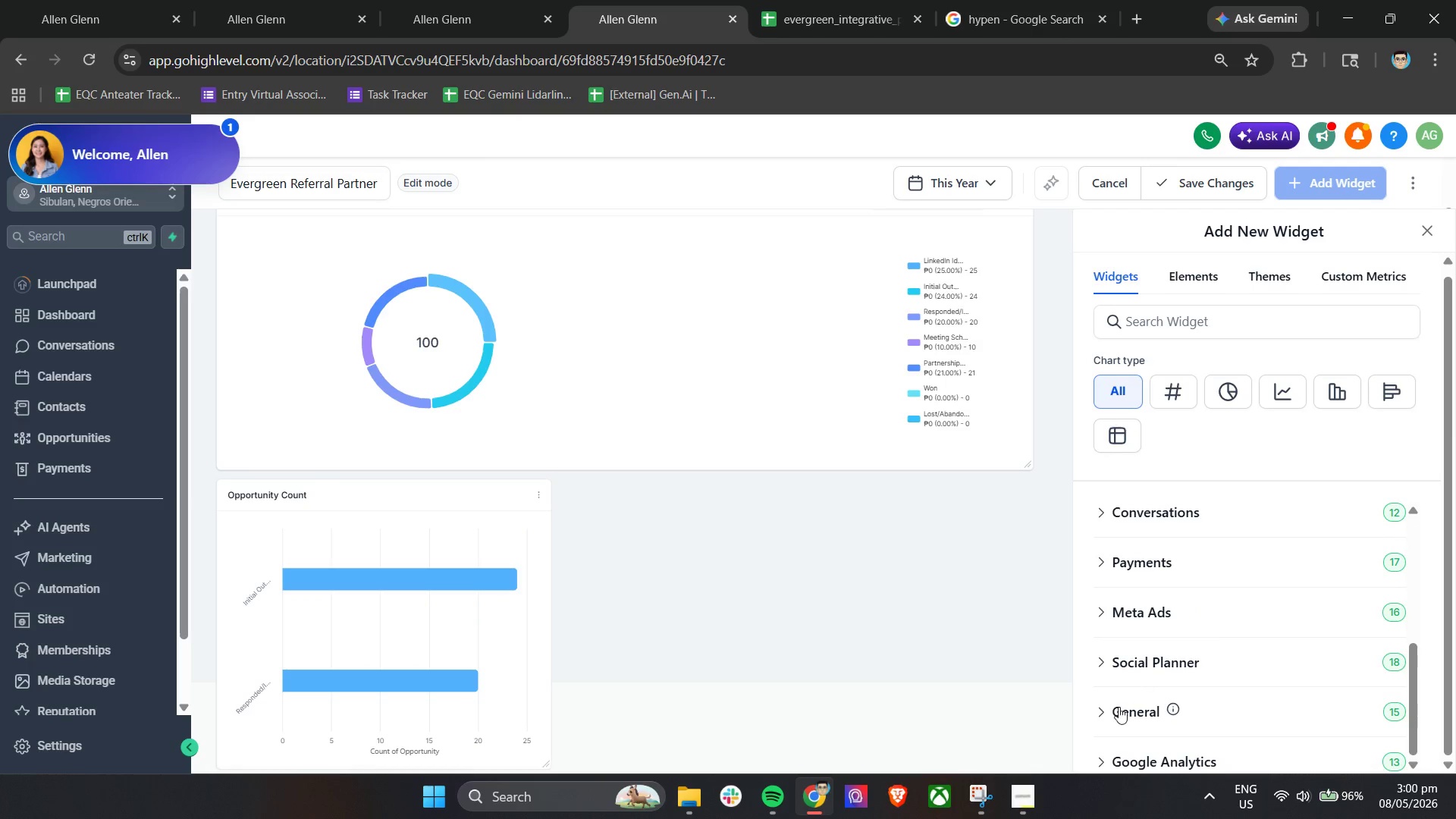 
left_click([1115, 710])
 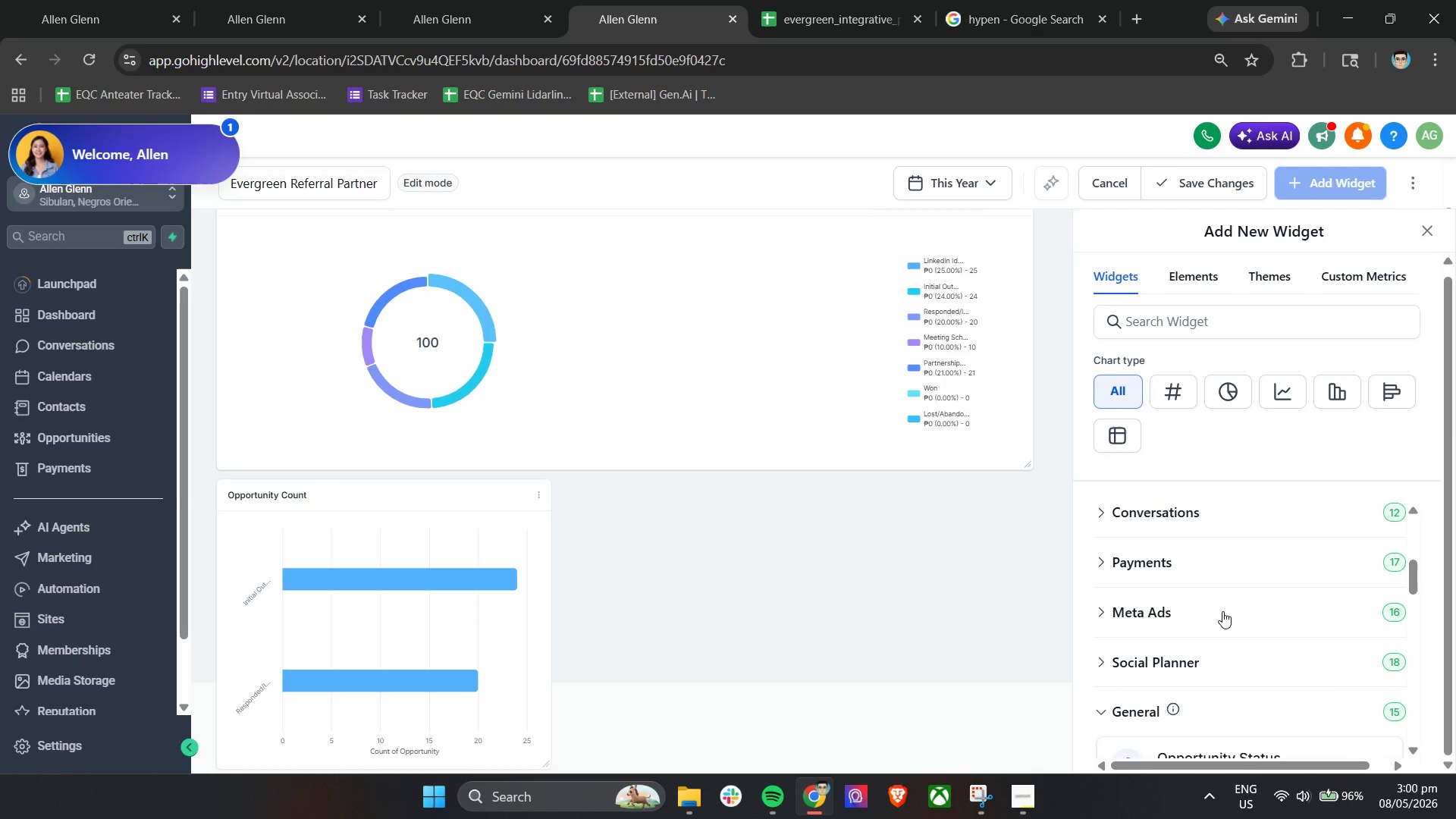 
scroll: coordinate [1262, 628], scroll_direction: down, amount: 4.0
 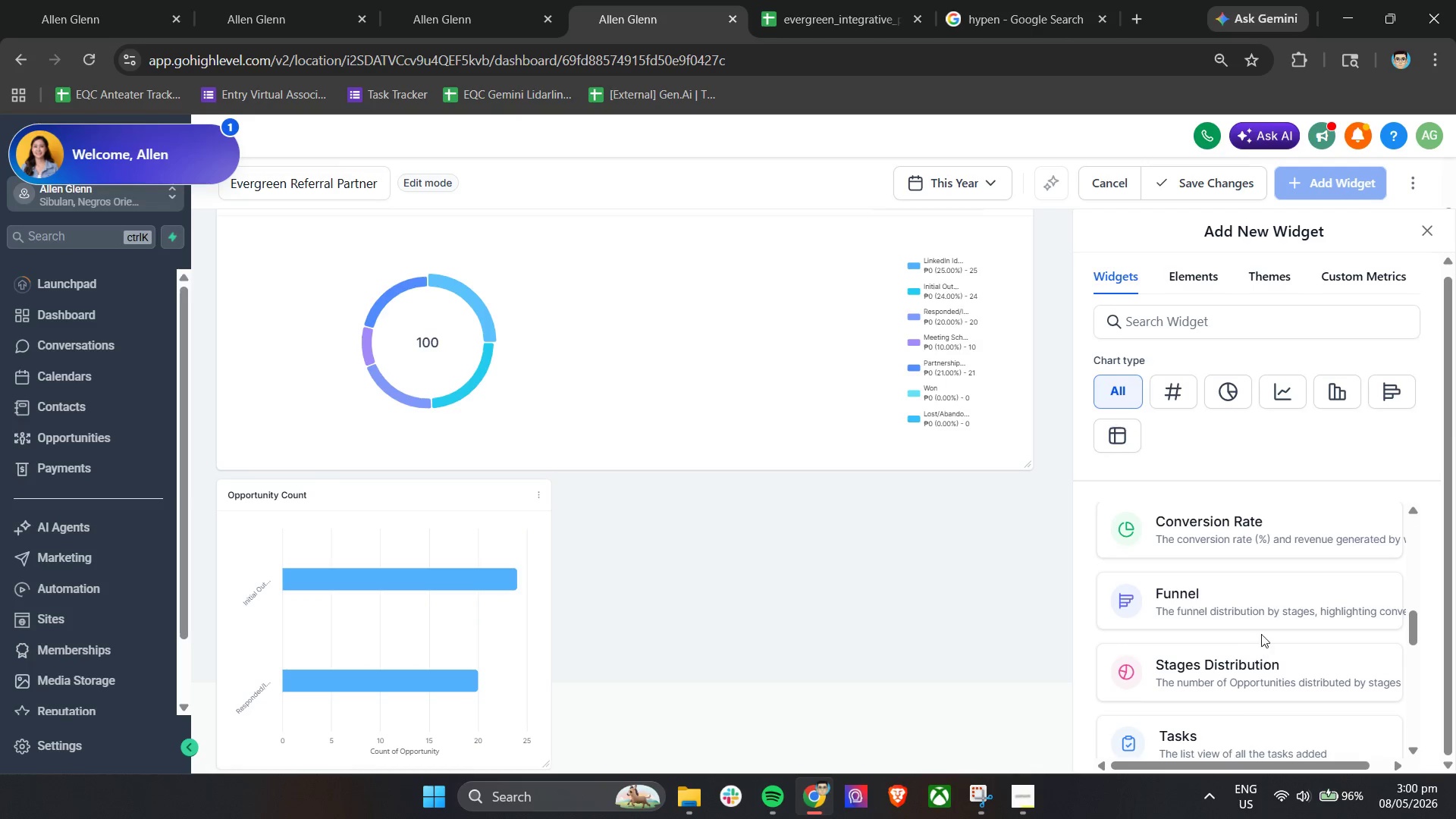 
left_click([1267, 606])
 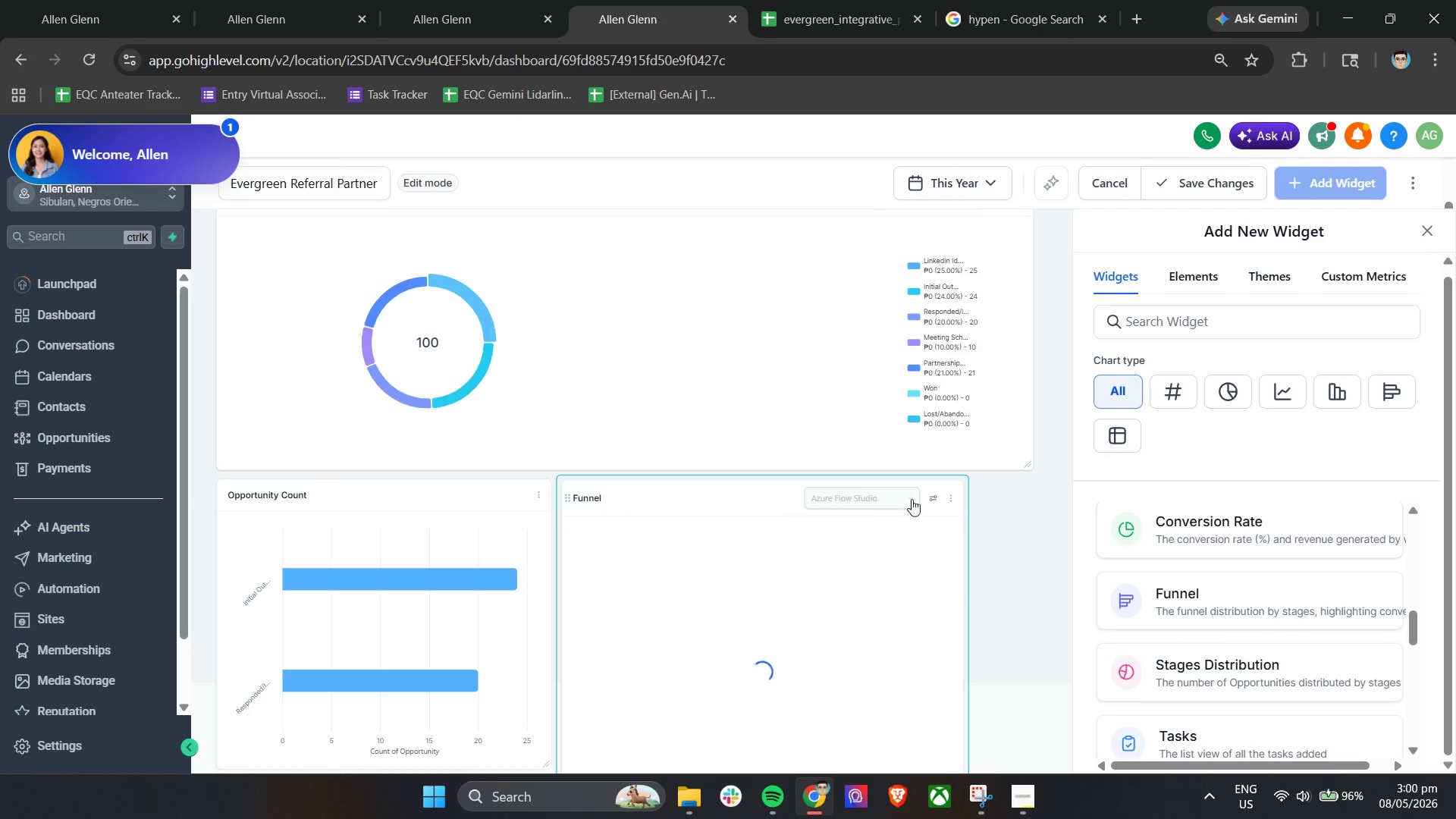 
left_click([899, 498])
 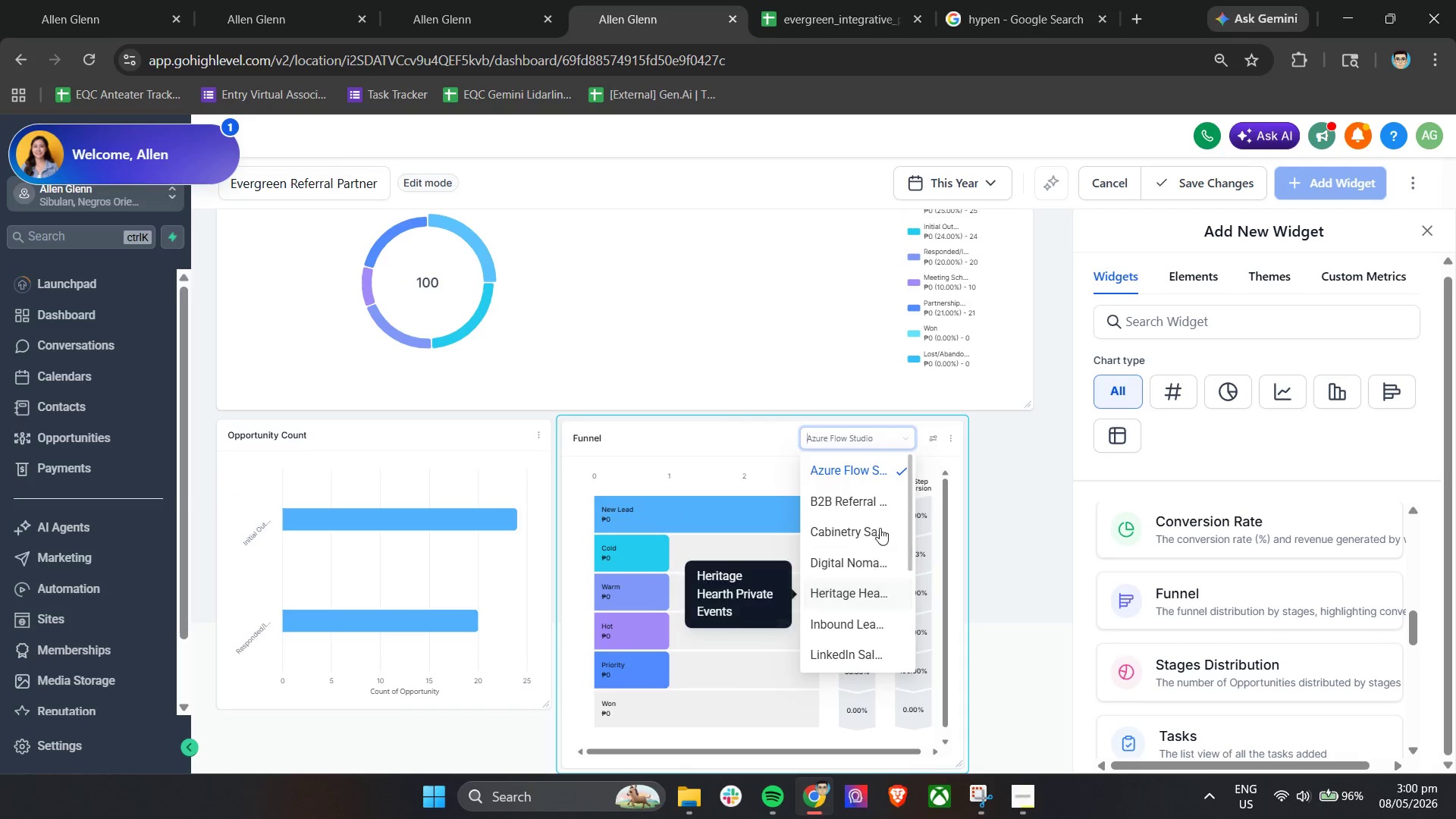 
left_click([873, 510])
 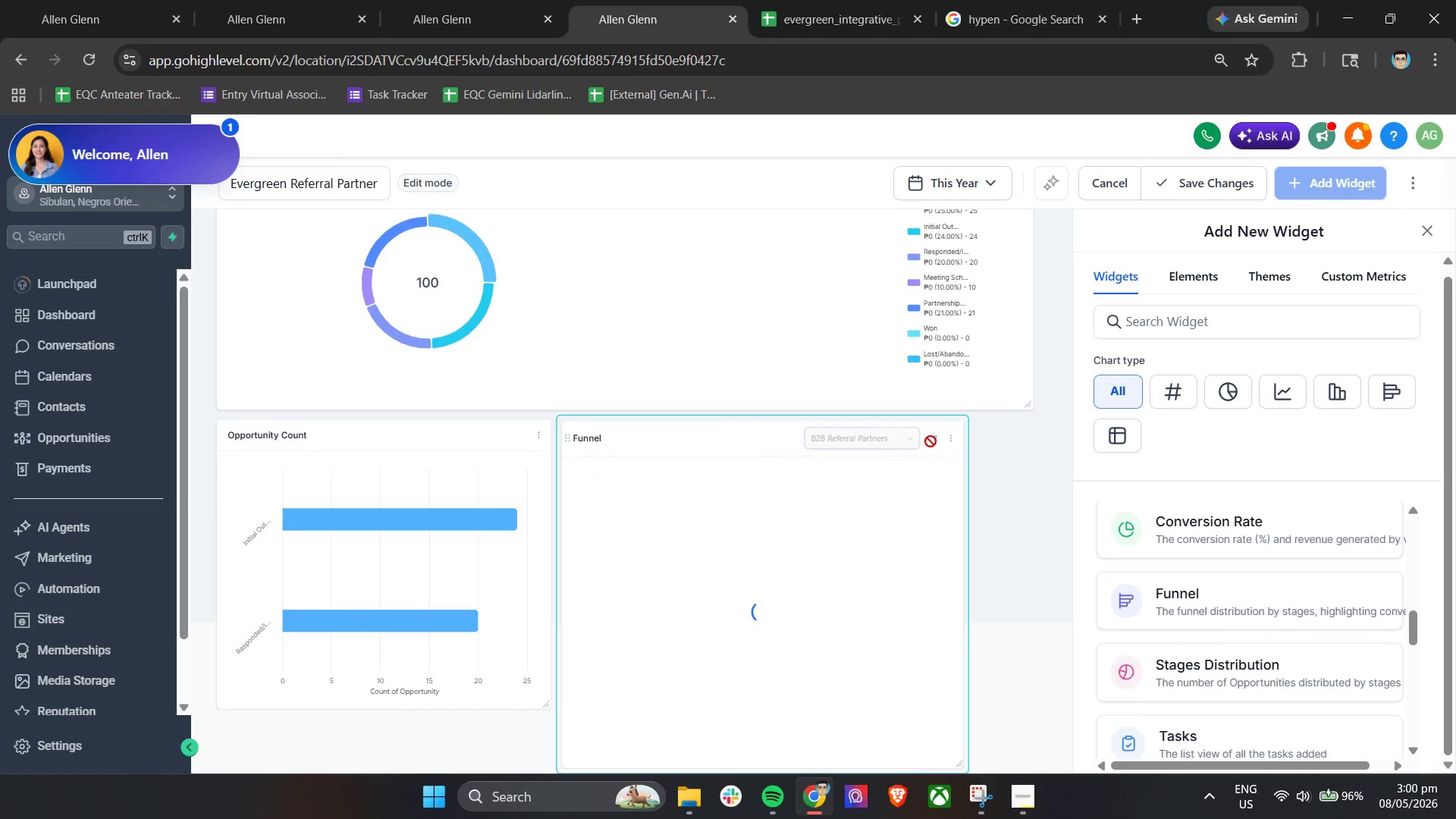 
left_click([930, 441])
 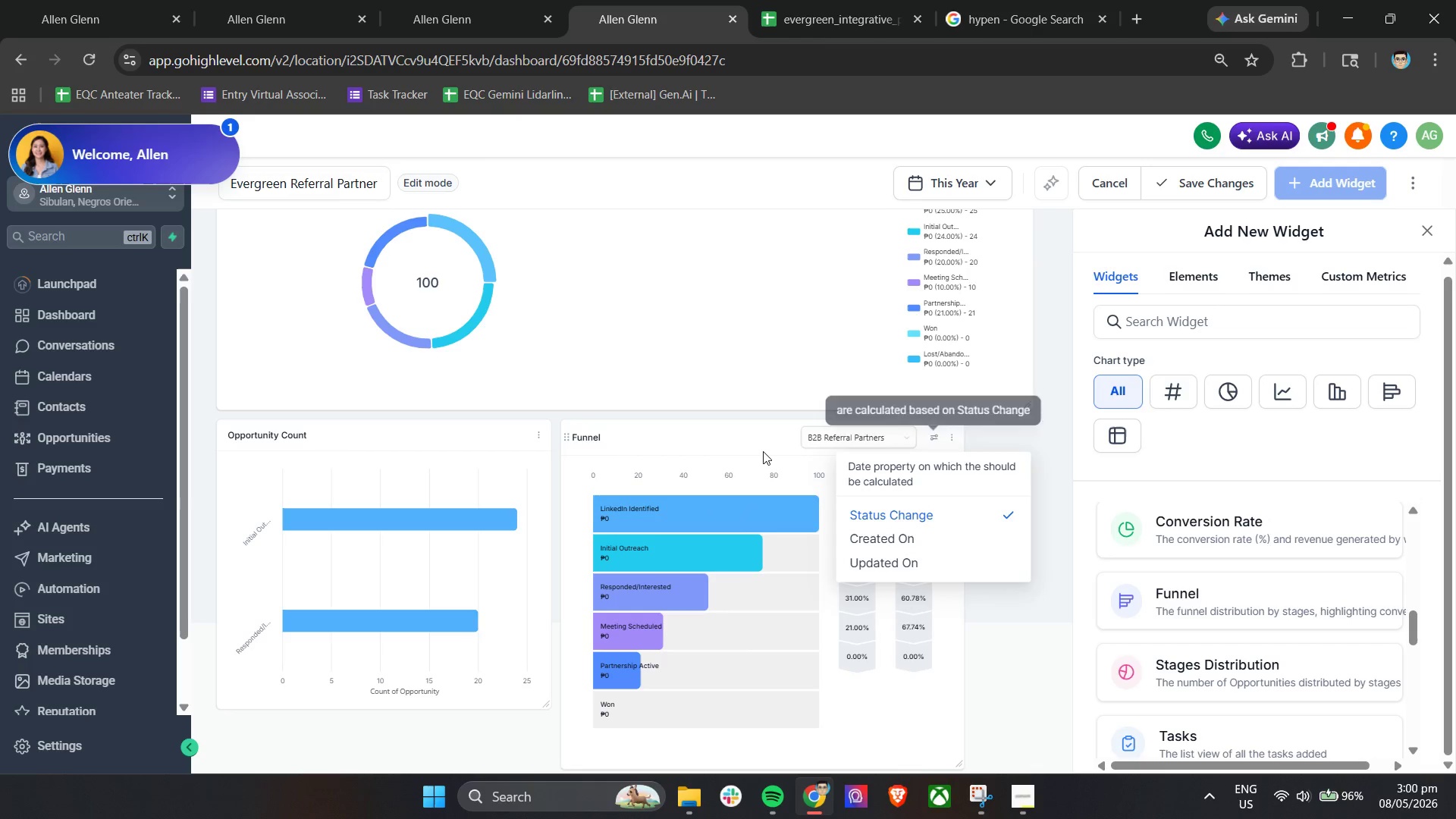 
left_click([761, 444])
 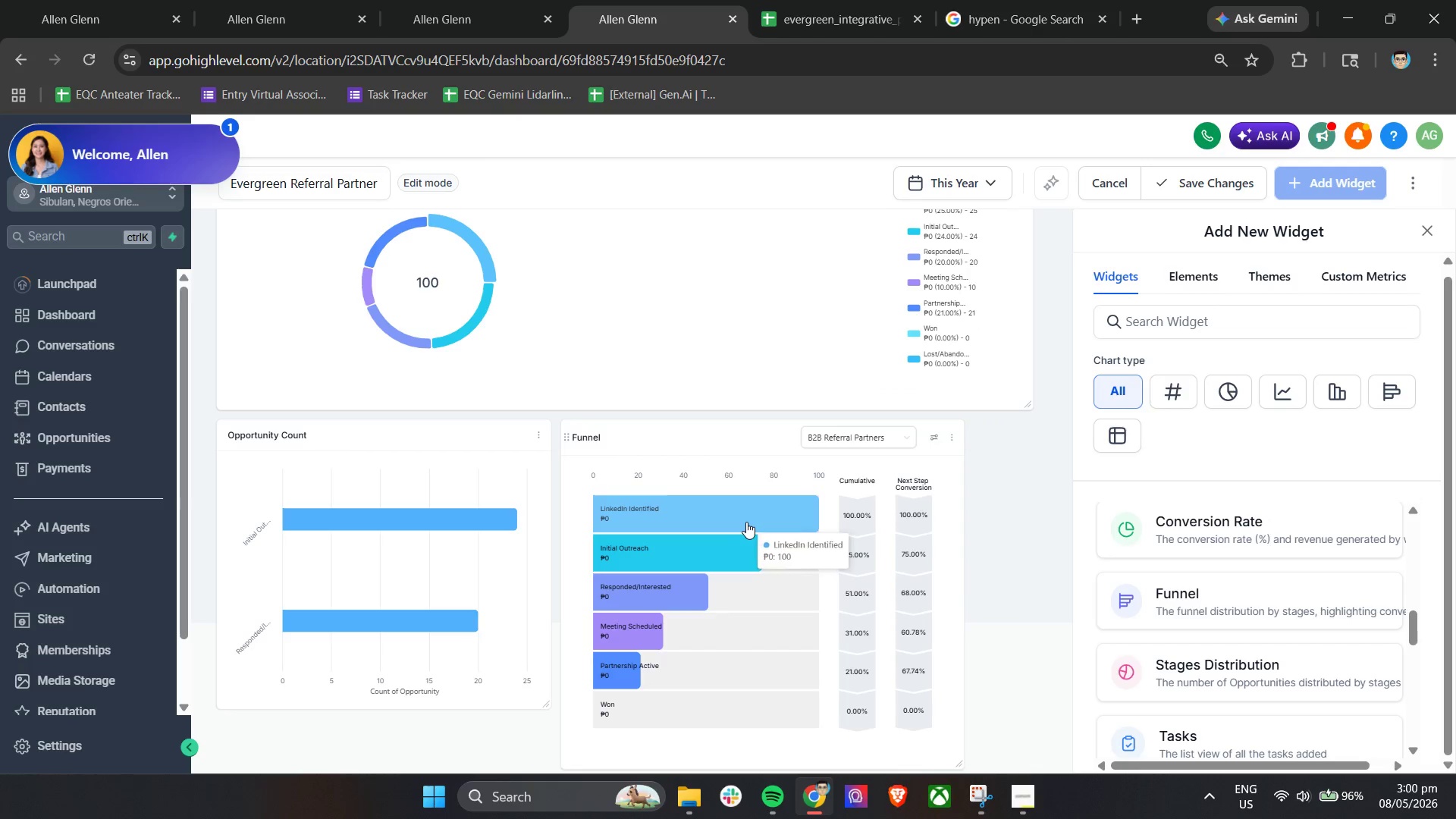 
left_click([951, 438])
 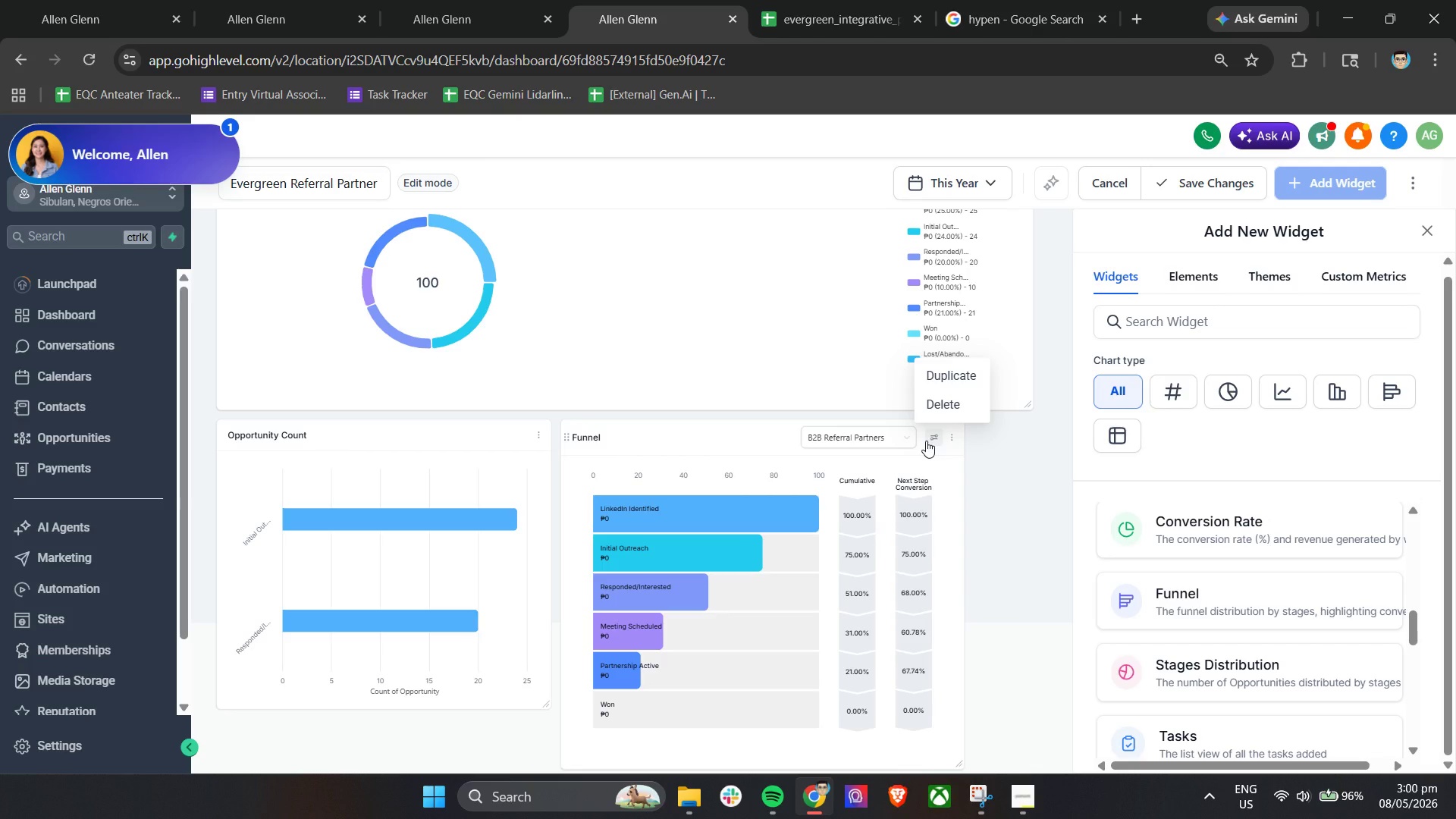 
mouse_move([792, 460])
 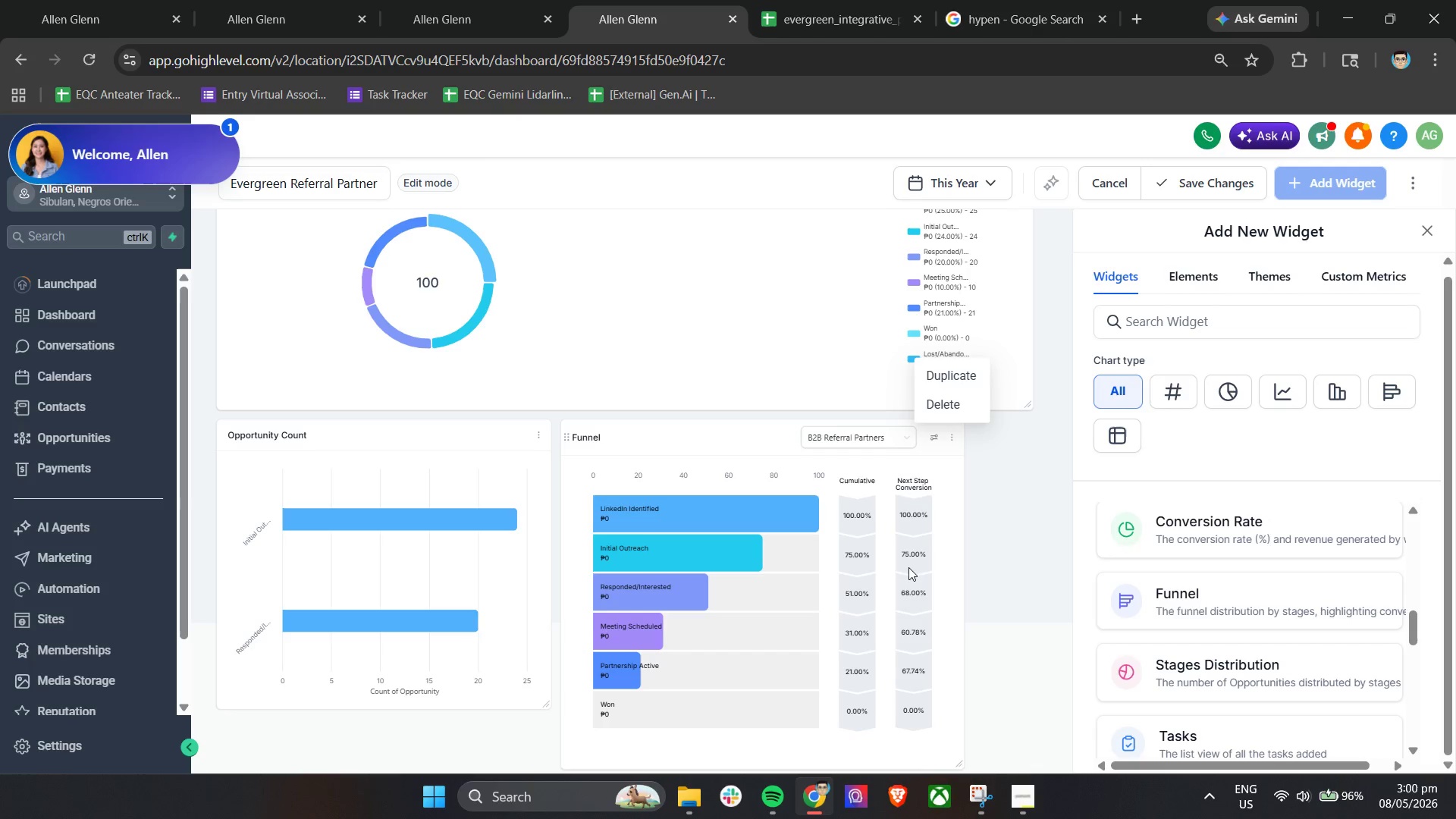 
left_click([840, 440])
 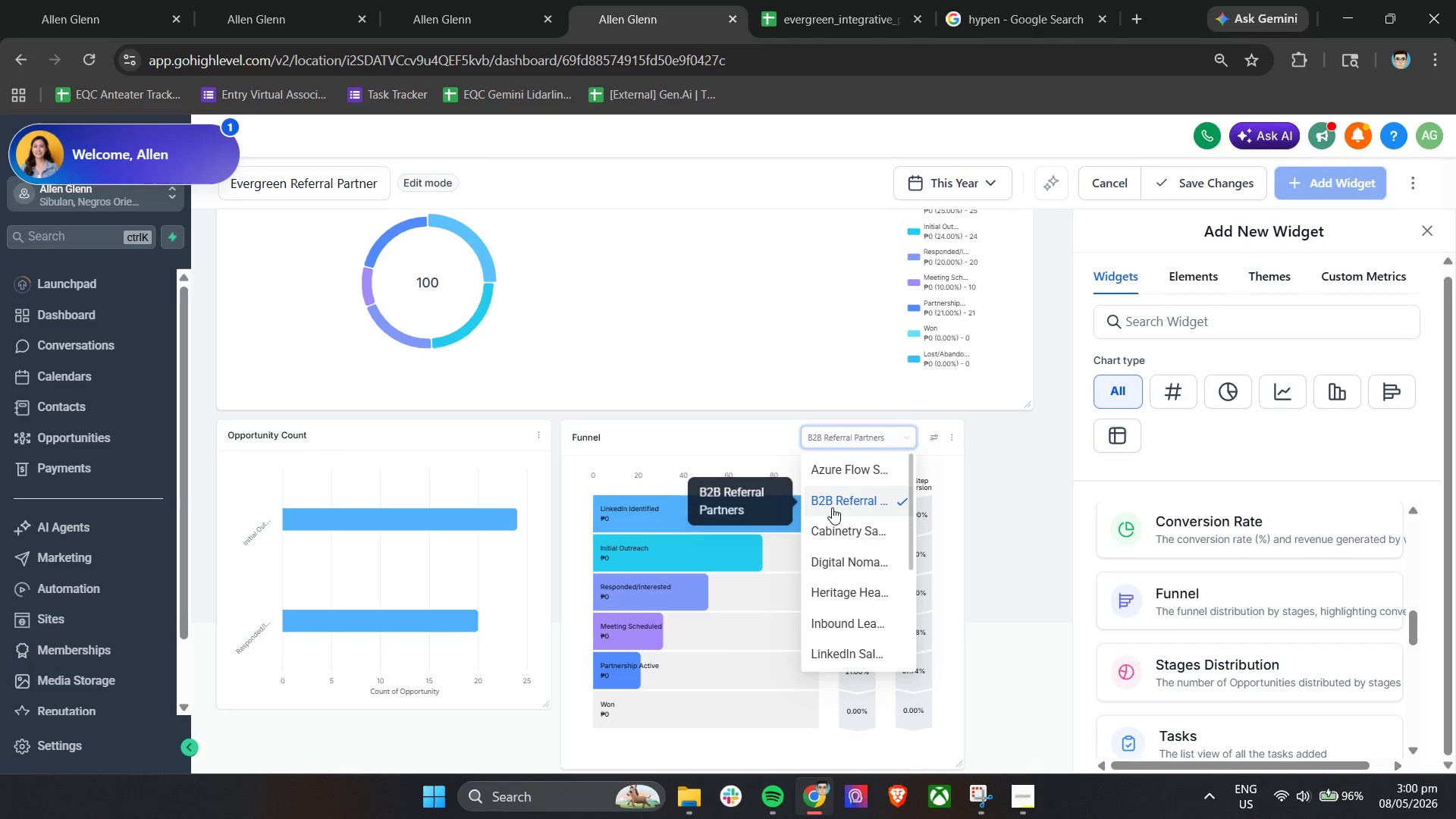 
left_click([838, 507])
 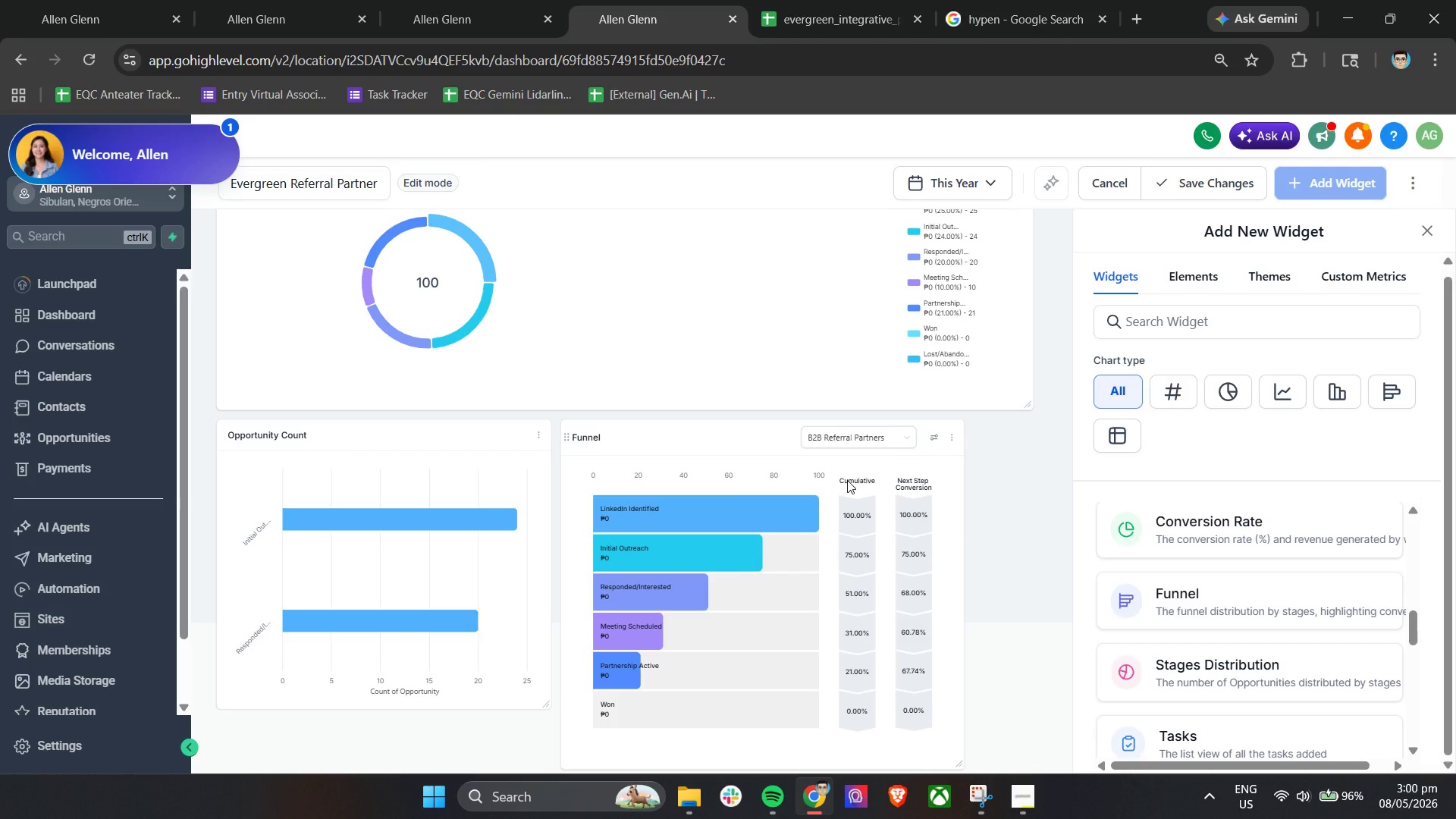 
wait(5.95)
 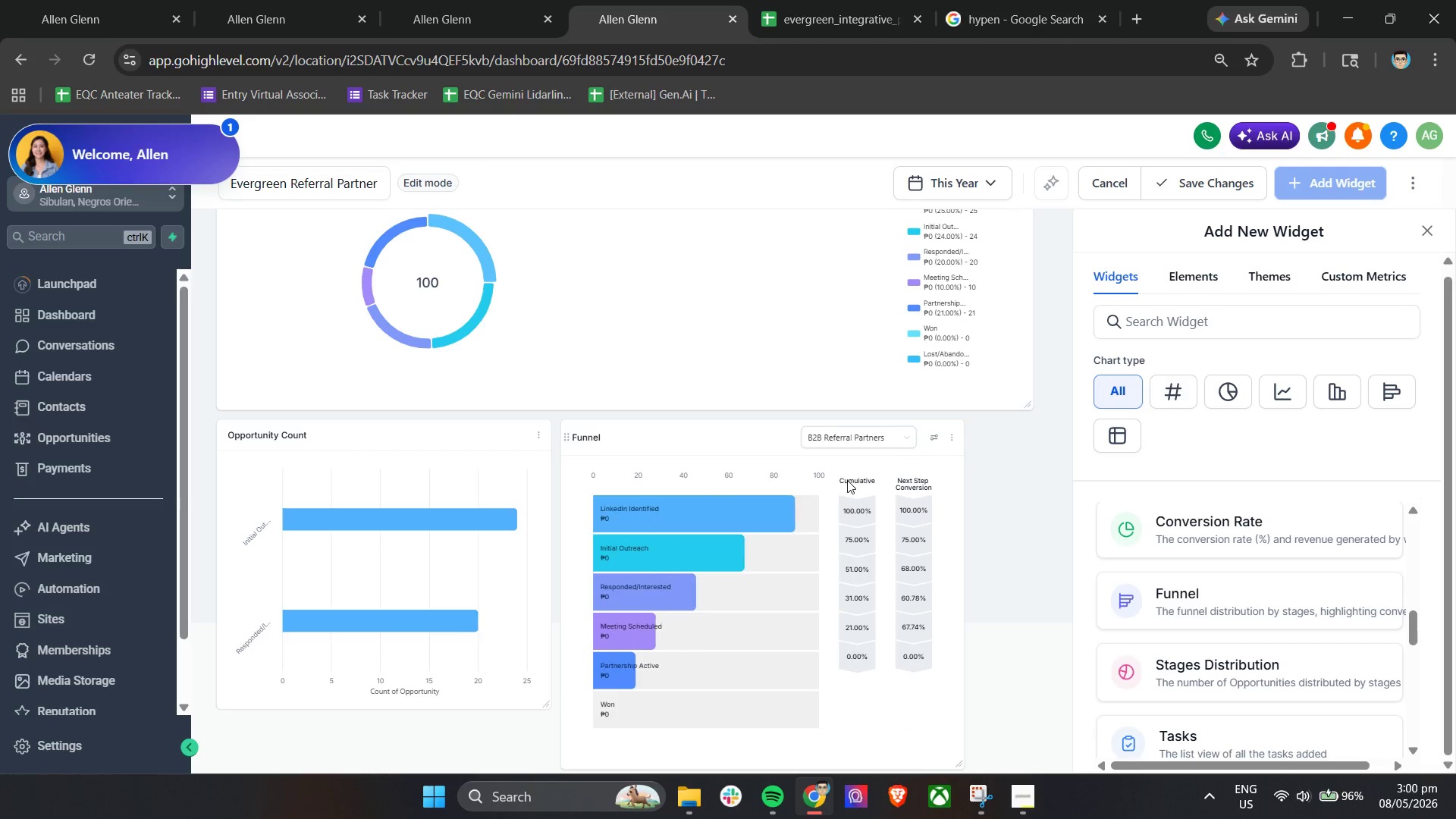 
left_click([955, 436])
 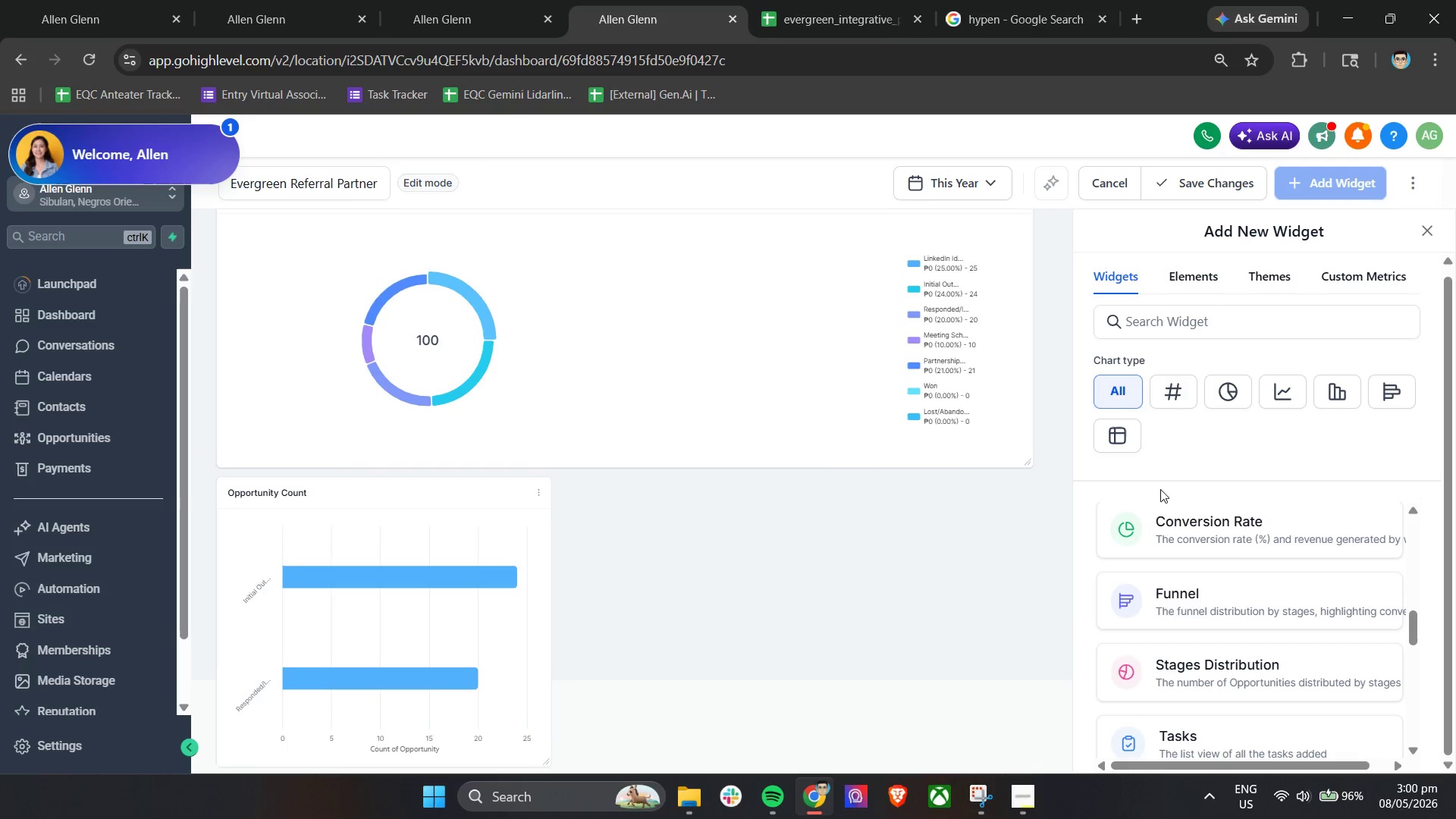 
scroll: coordinate [1237, 593], scroll_direction: up, amount: 1.0
 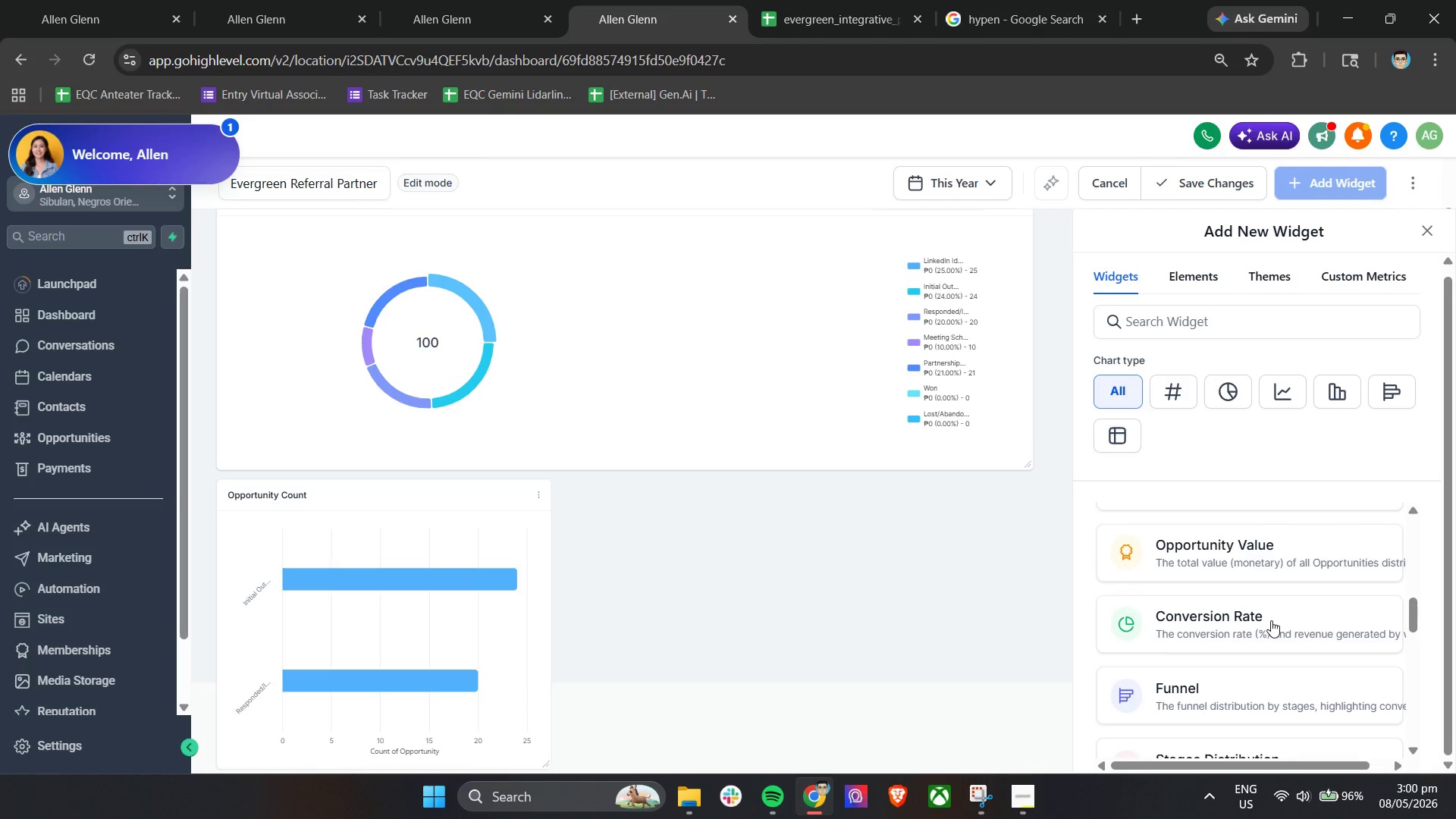 
left_click([1271, 620])
 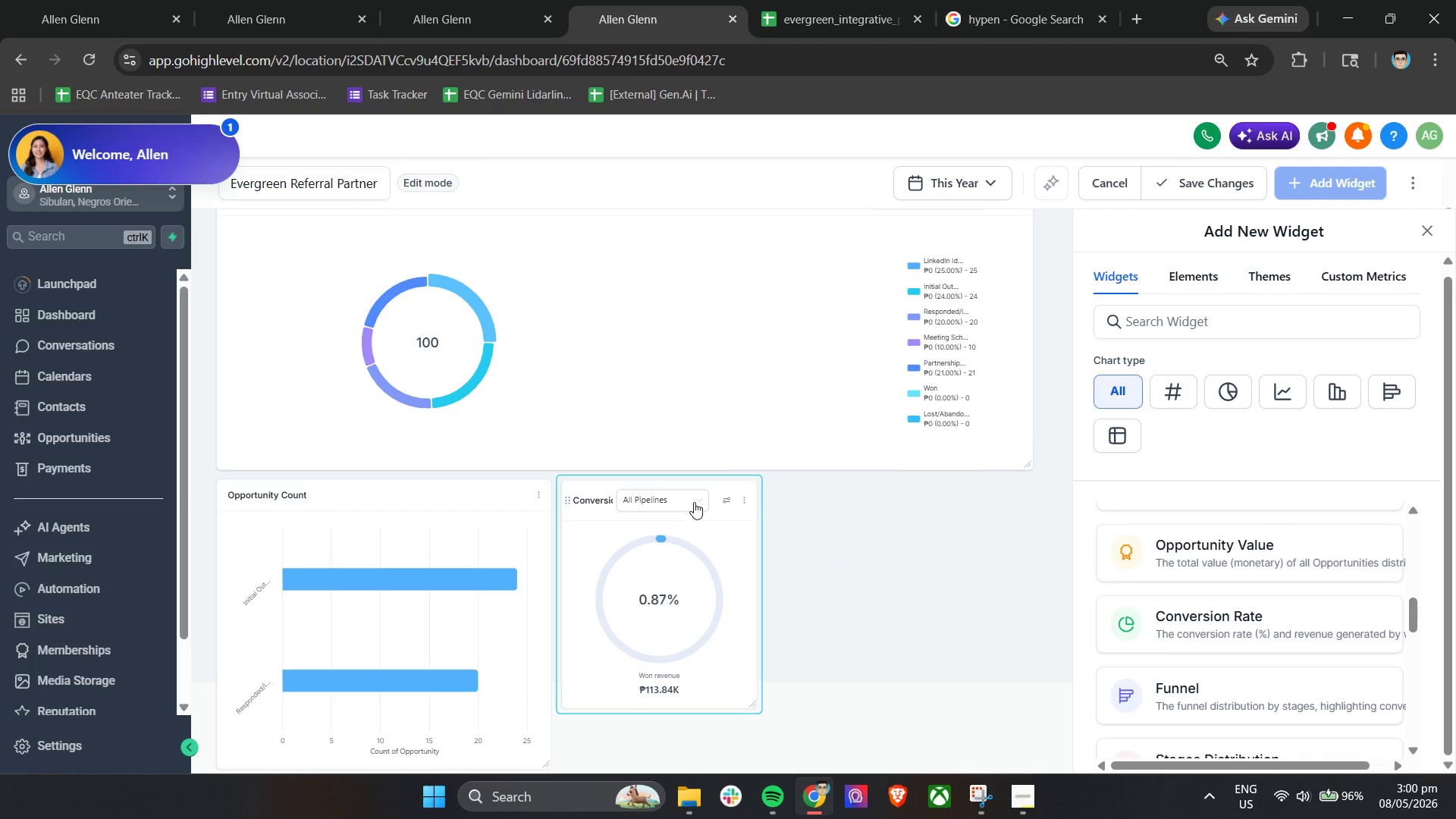 
left_click([691, 499])
 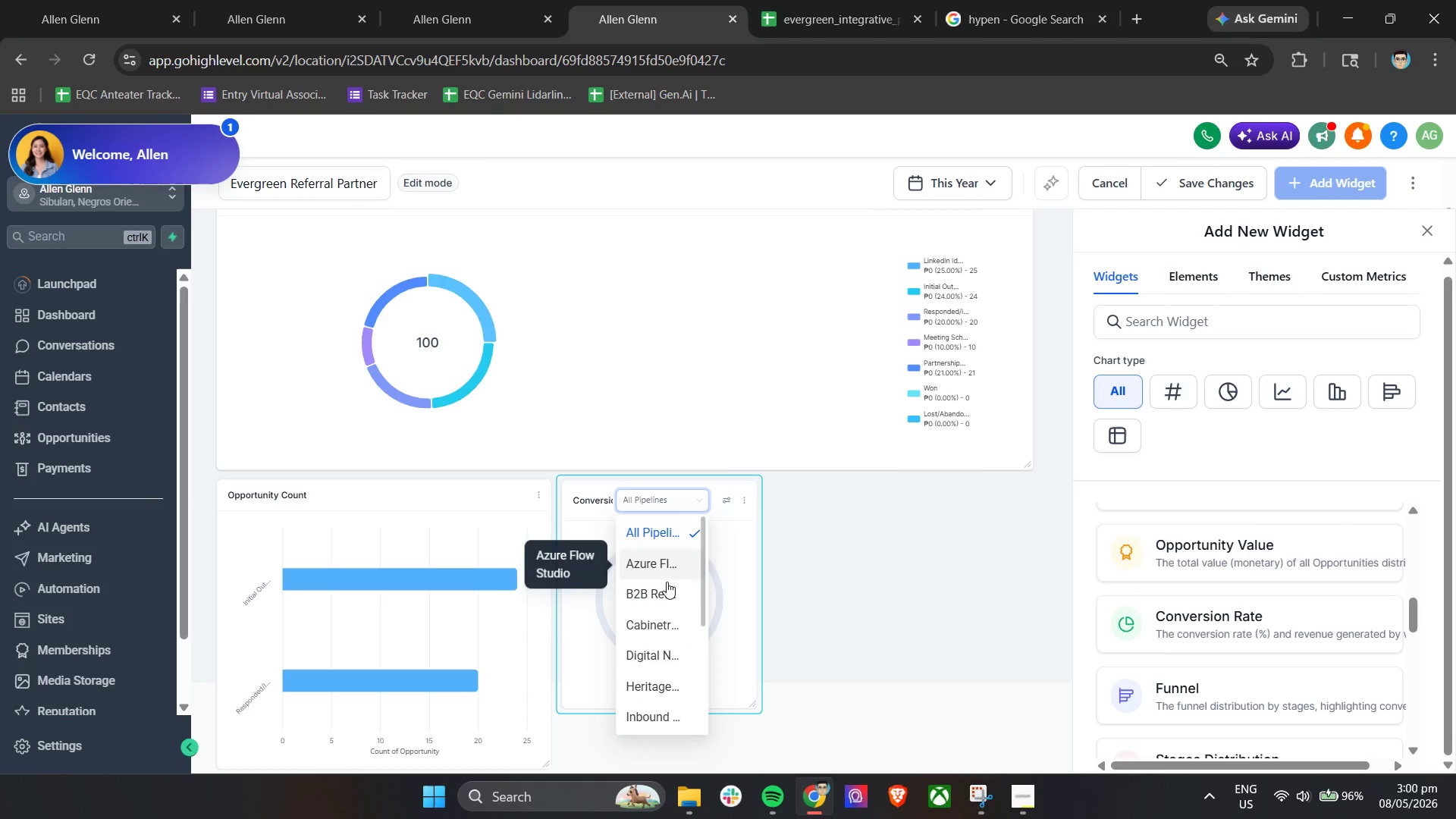 
left_click([664, 592])
 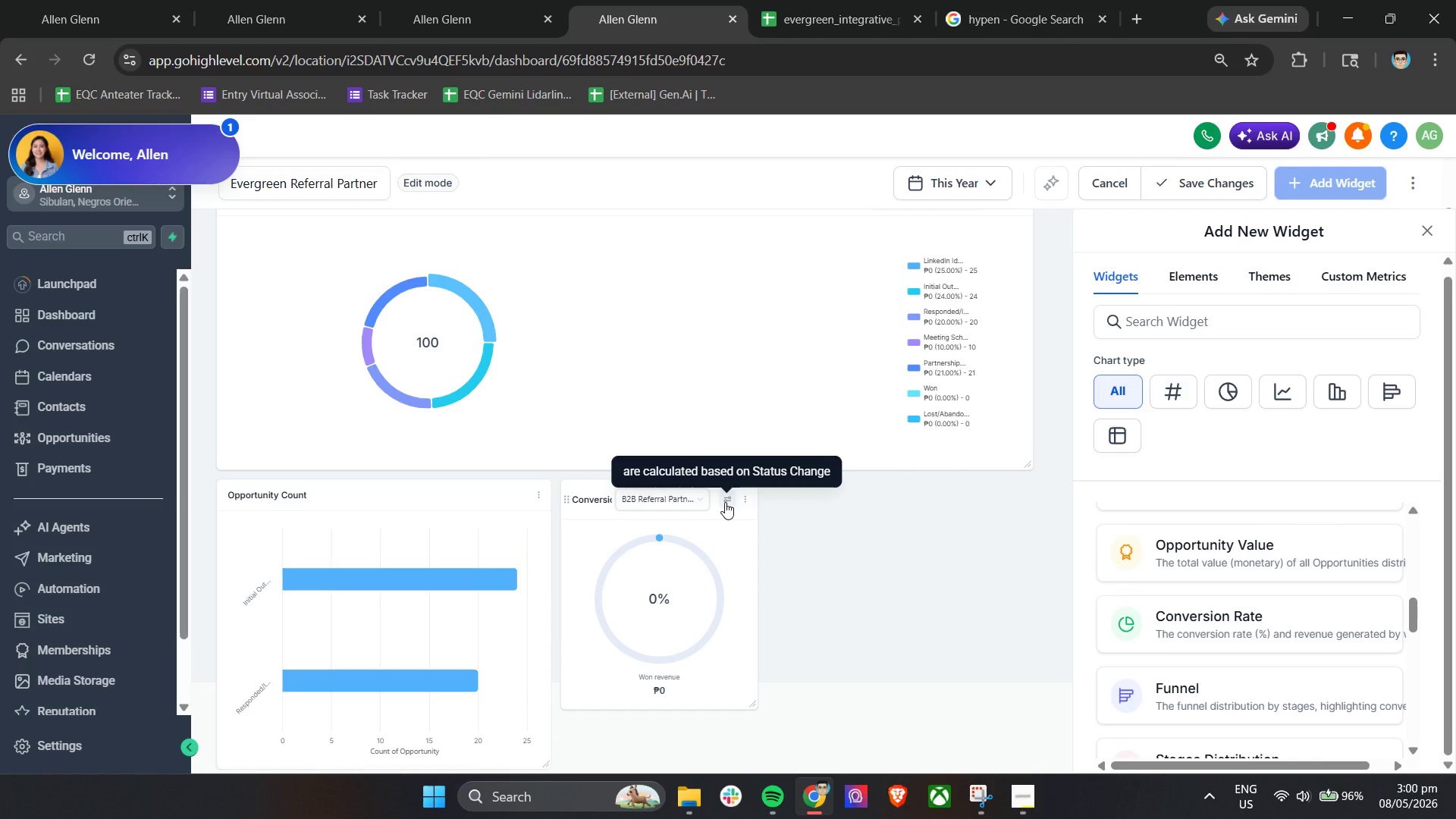 
left_click([745, 504])
 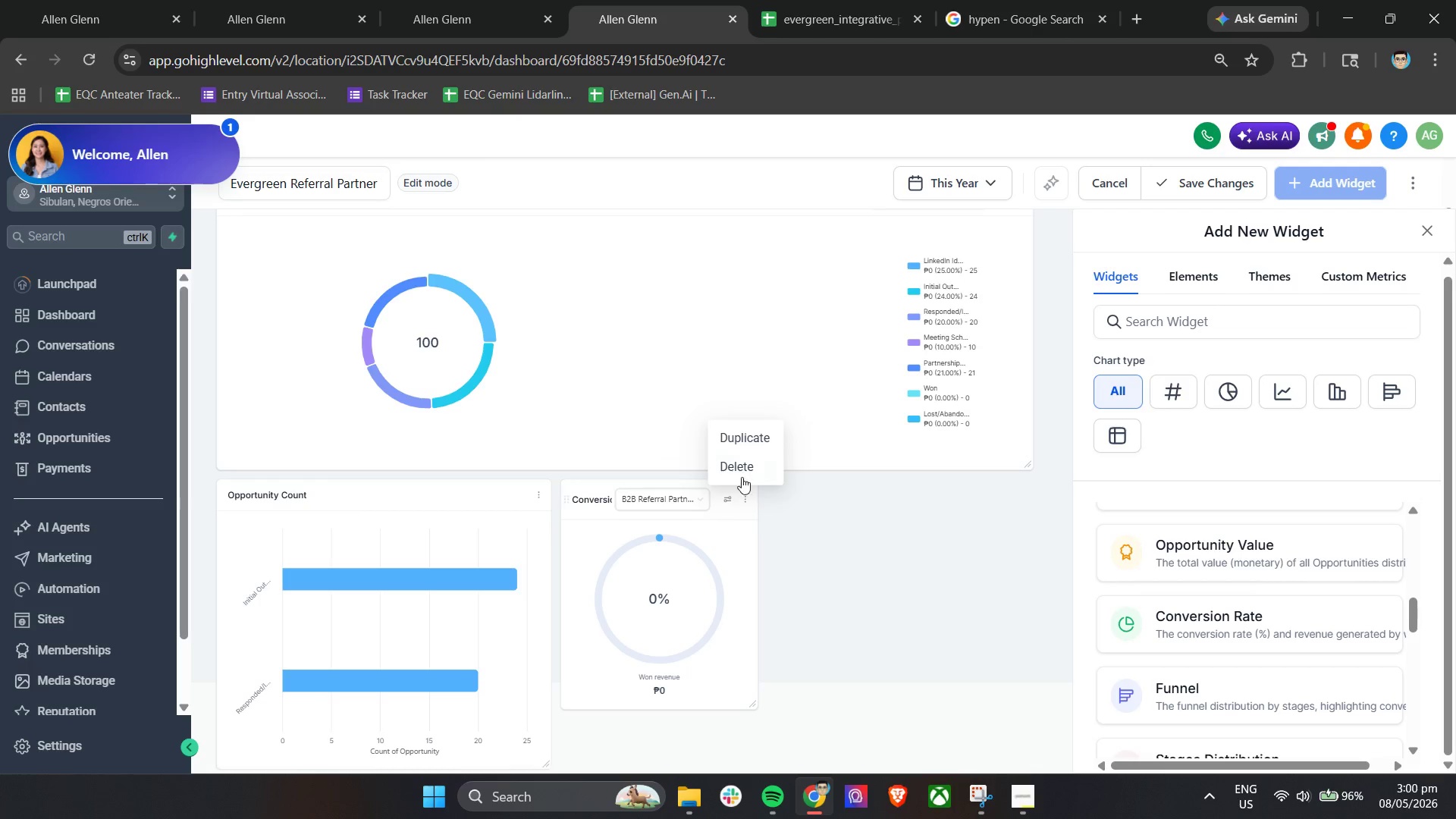 
left_click([741, 472])
 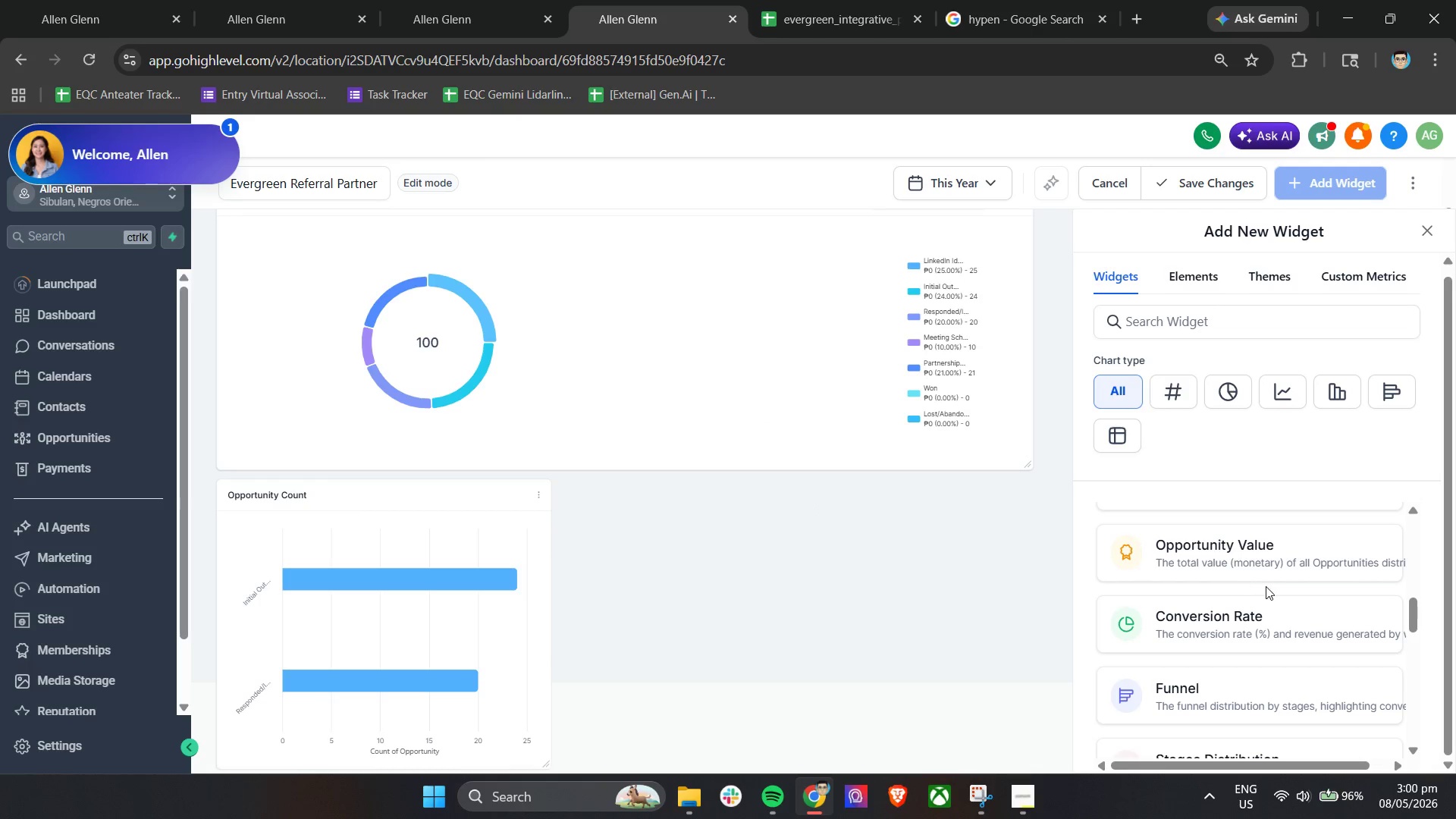 
scroll: coordinate [1268, 586], scroll_direction: up, amount: 1.0
 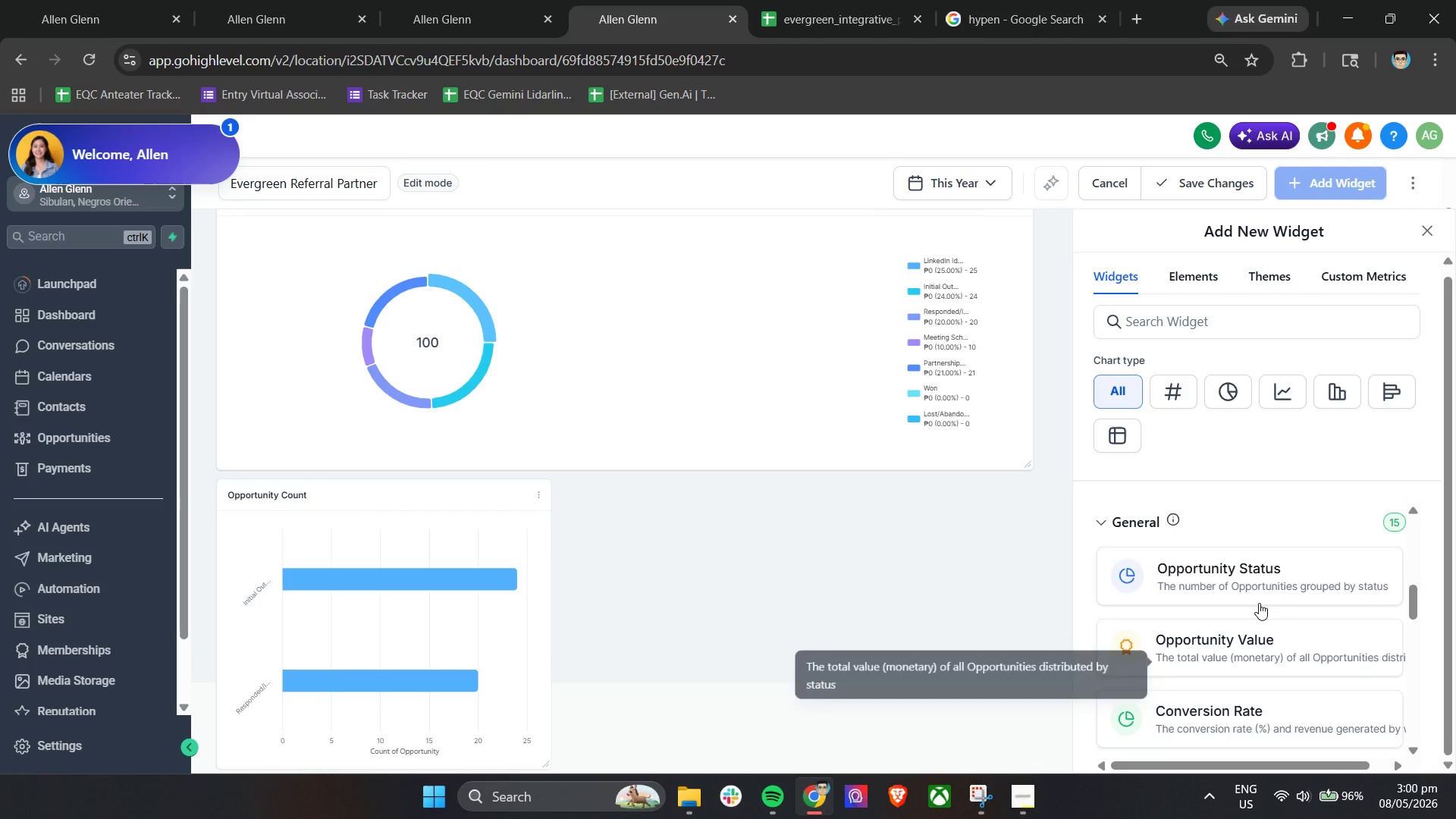 
left_click([1253, 573])
 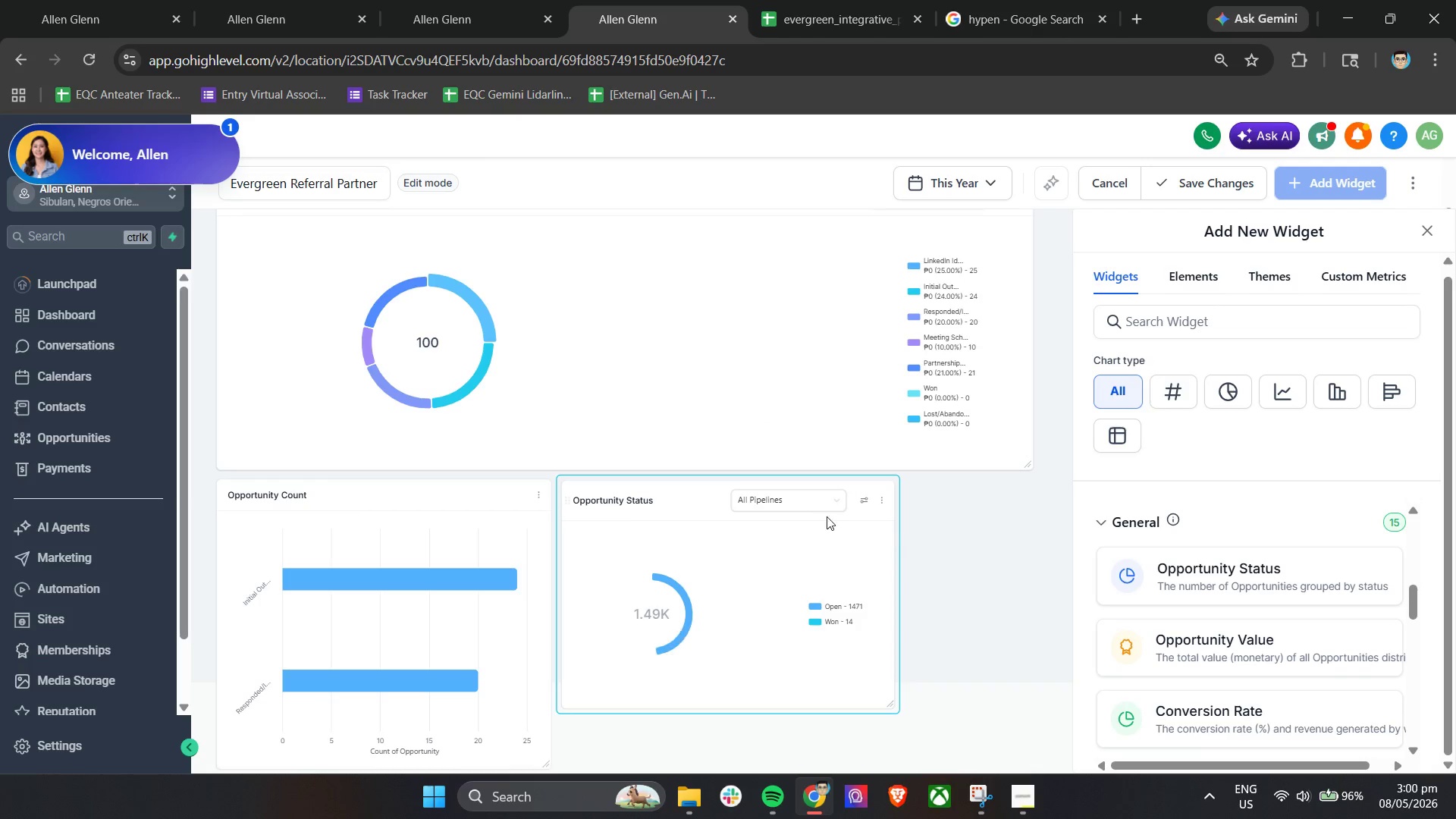 
left_click([802, 504])
 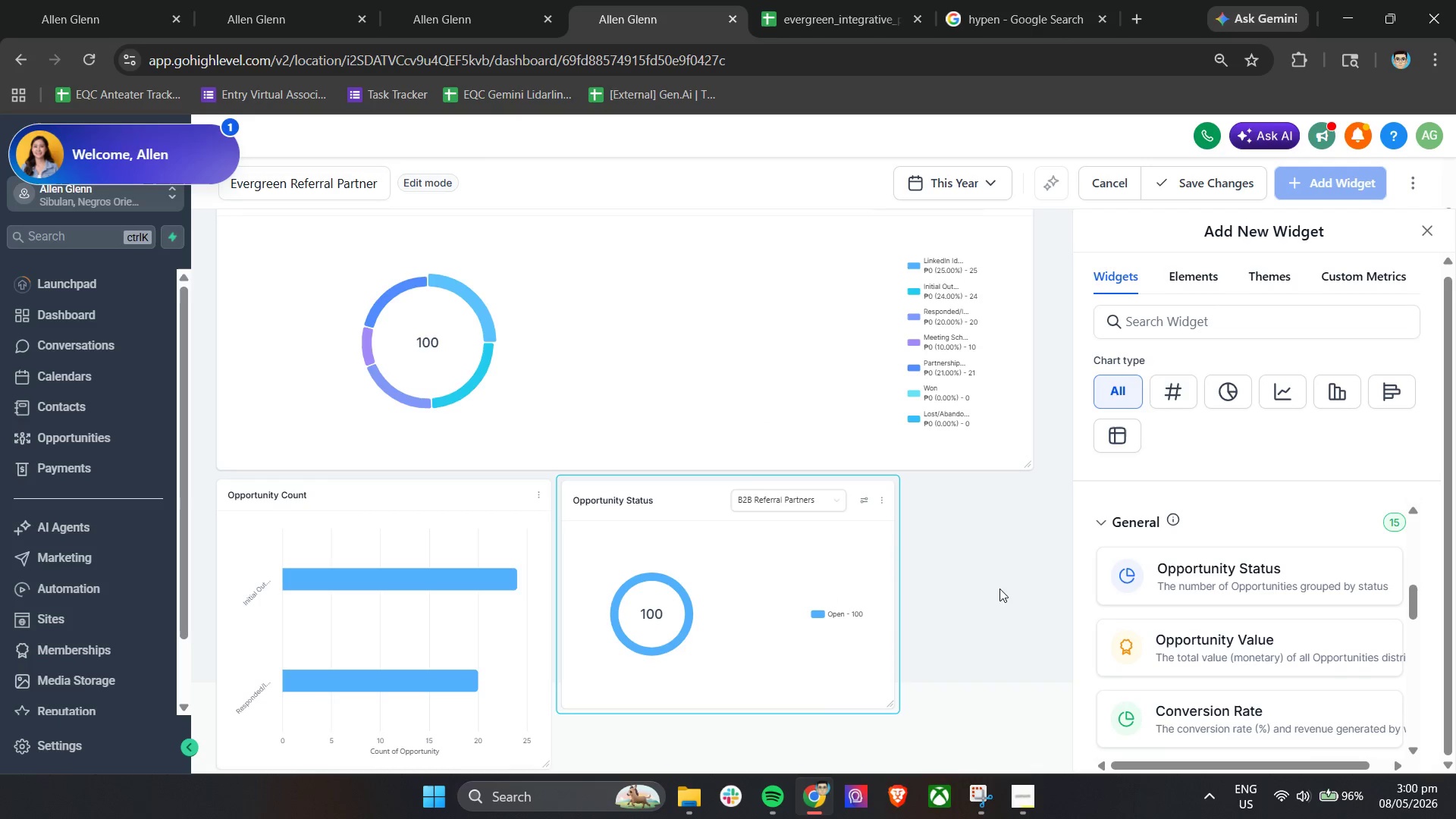 
scroll: coordinate [1335, 624], scroll_direction: down, amount: 9.0
 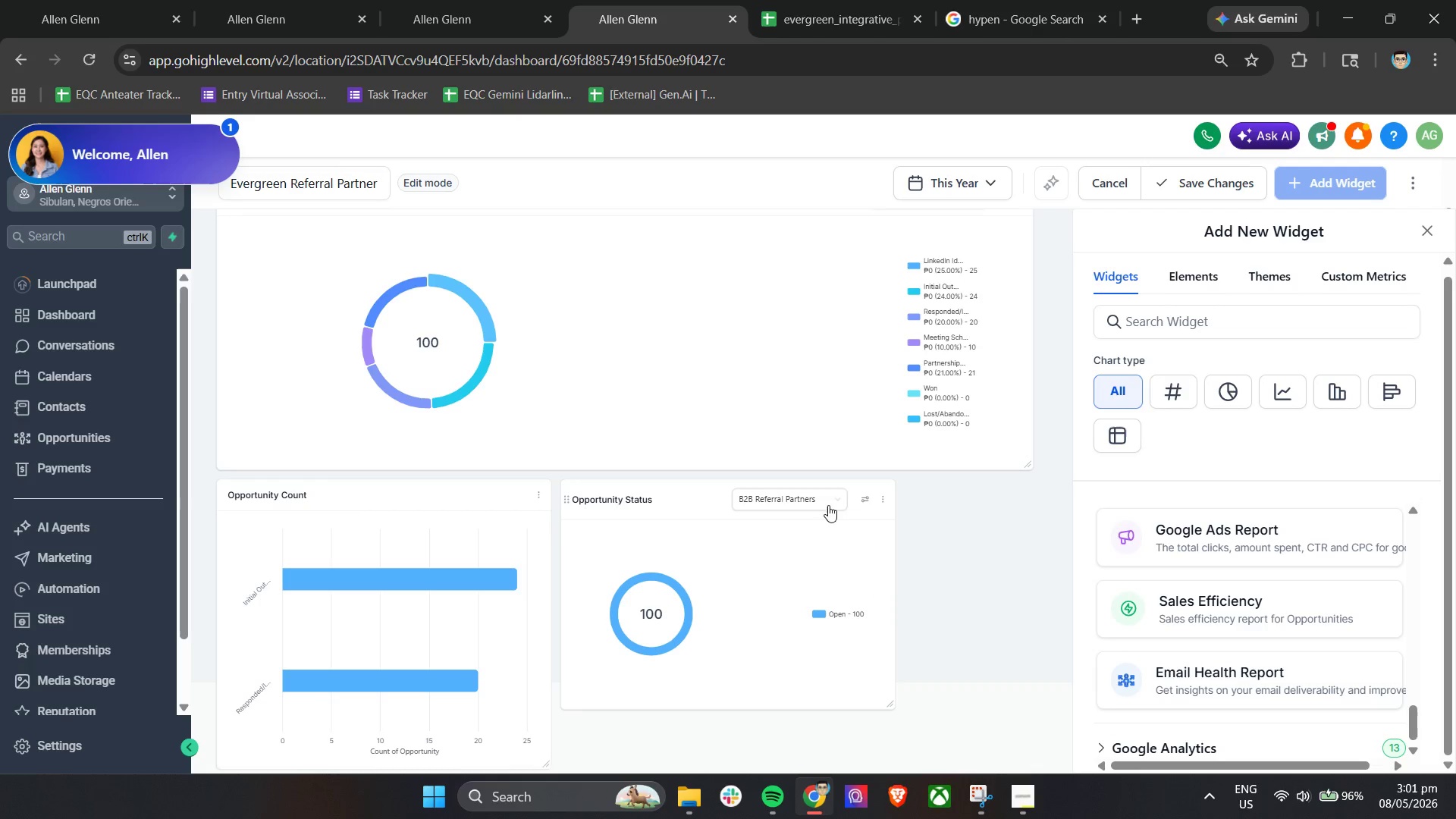 
left_click([878, 499])
 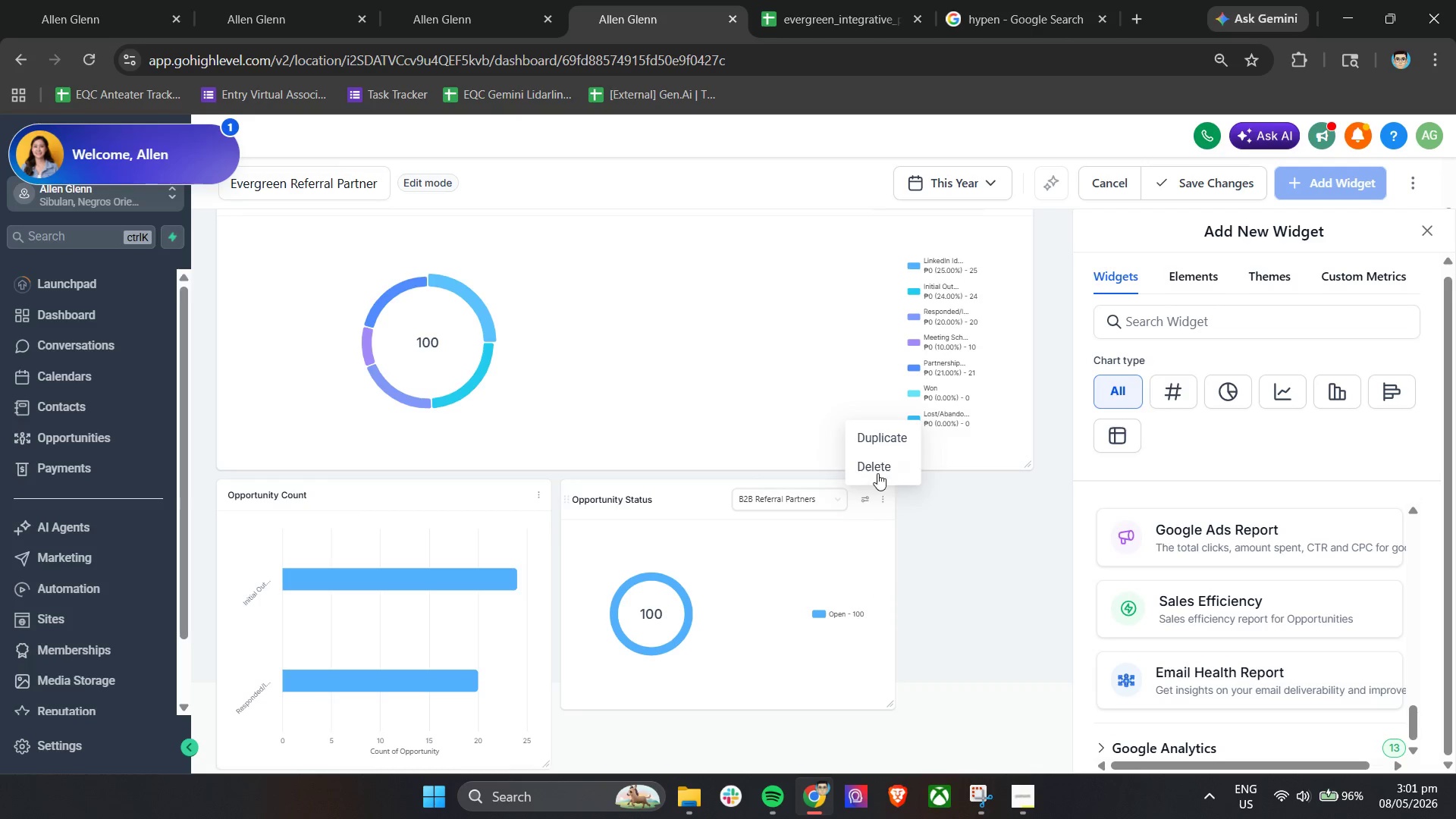 
left_click_drag(start_coordinate=[877, 470], to_coordinate=[881, 473])
 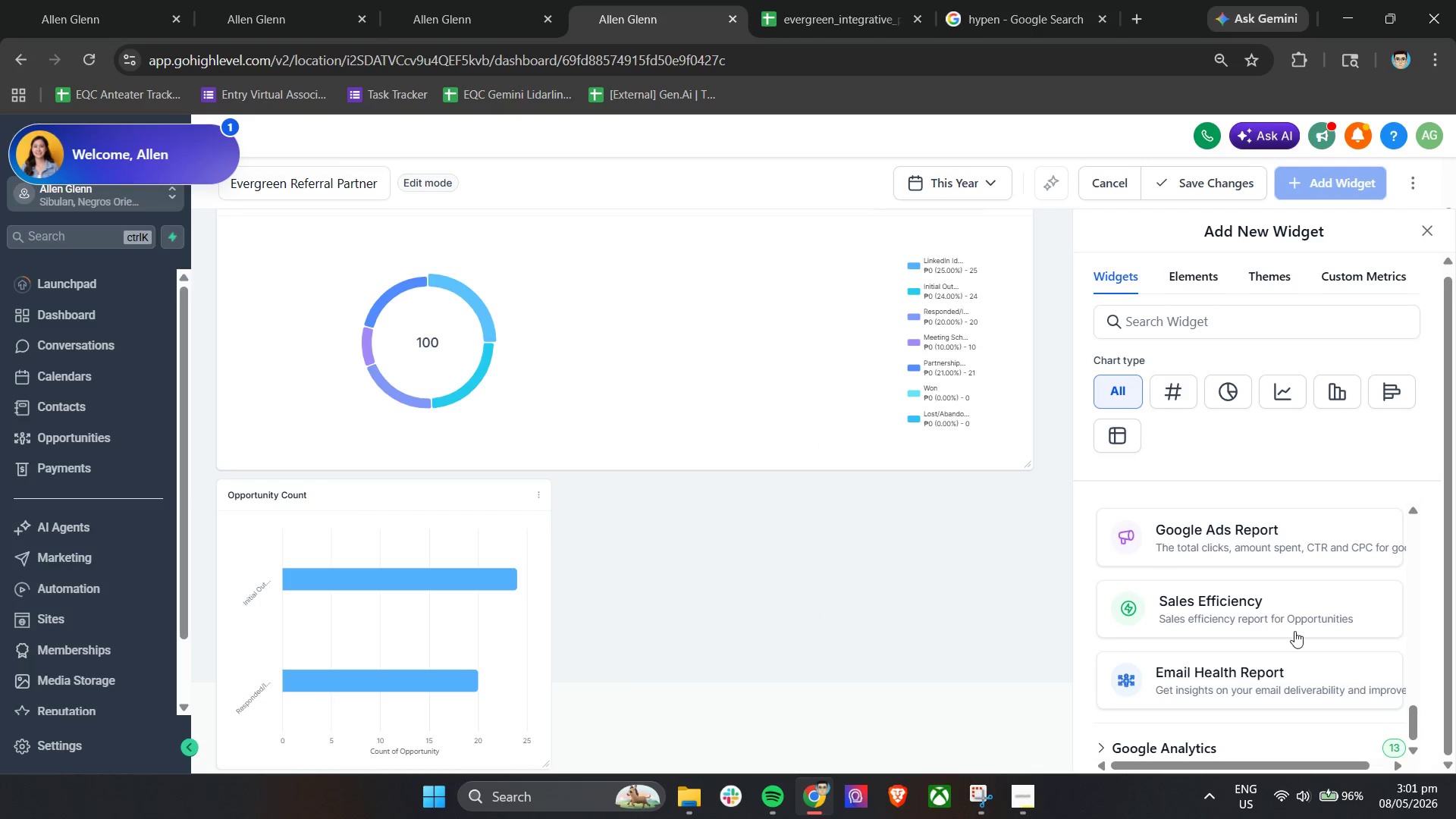 
scroll: coordinate [1261, 643], scroll_direction: up, amount: 10.0
 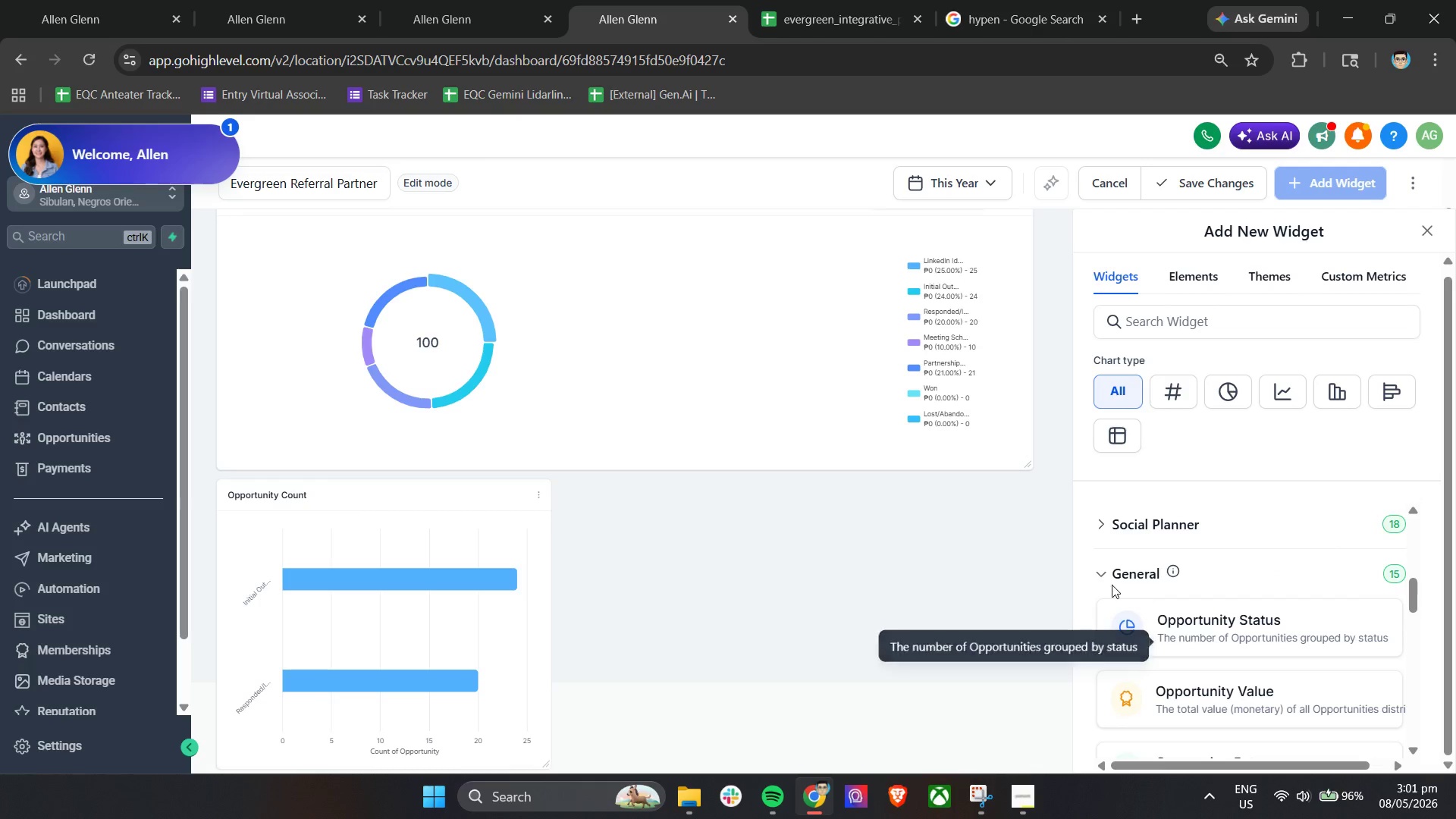 
left_click([1106, 577])
 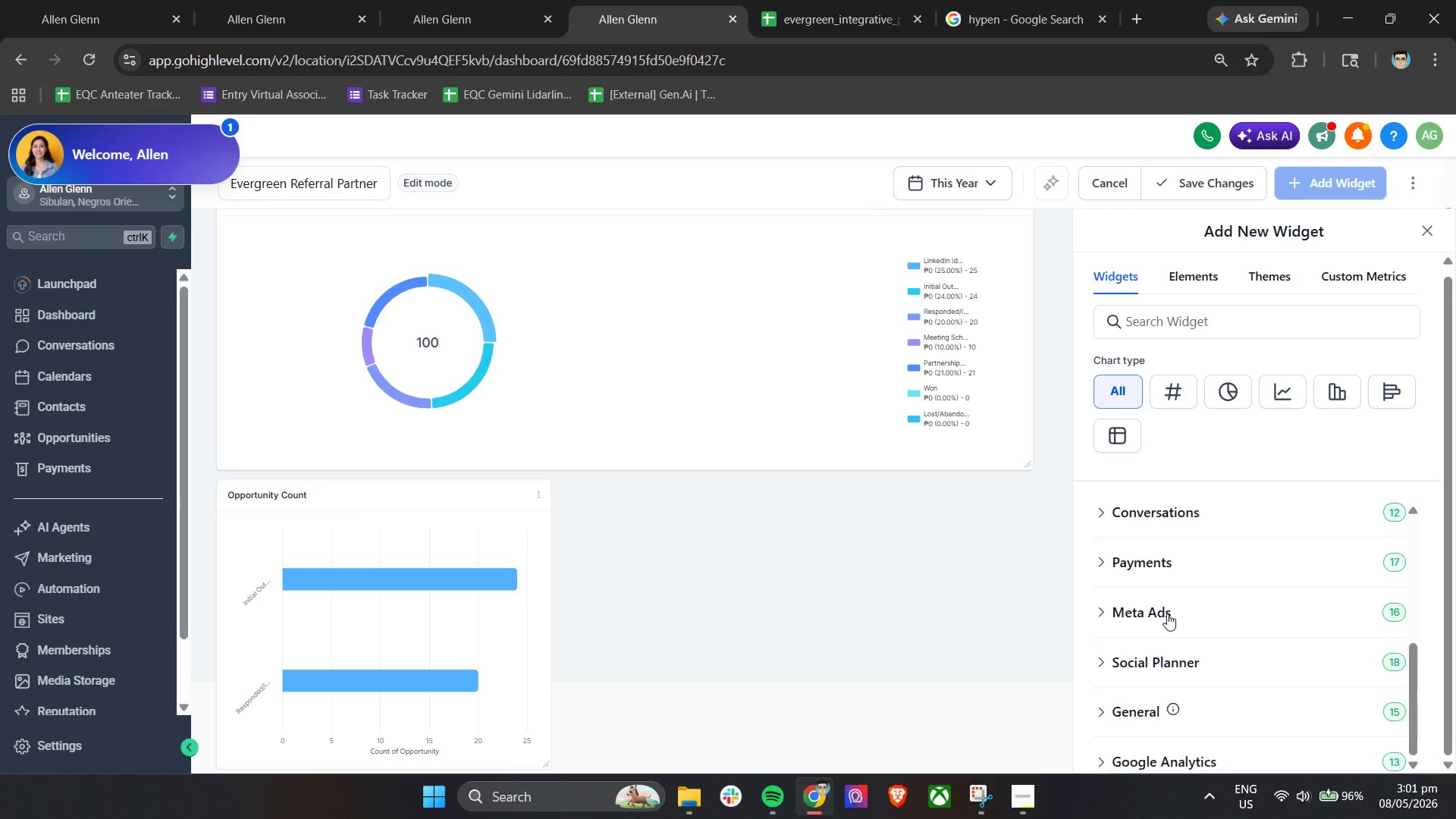 
scroll: coordinate [1180, 632], scroll_direction: up, amount: 3.0
 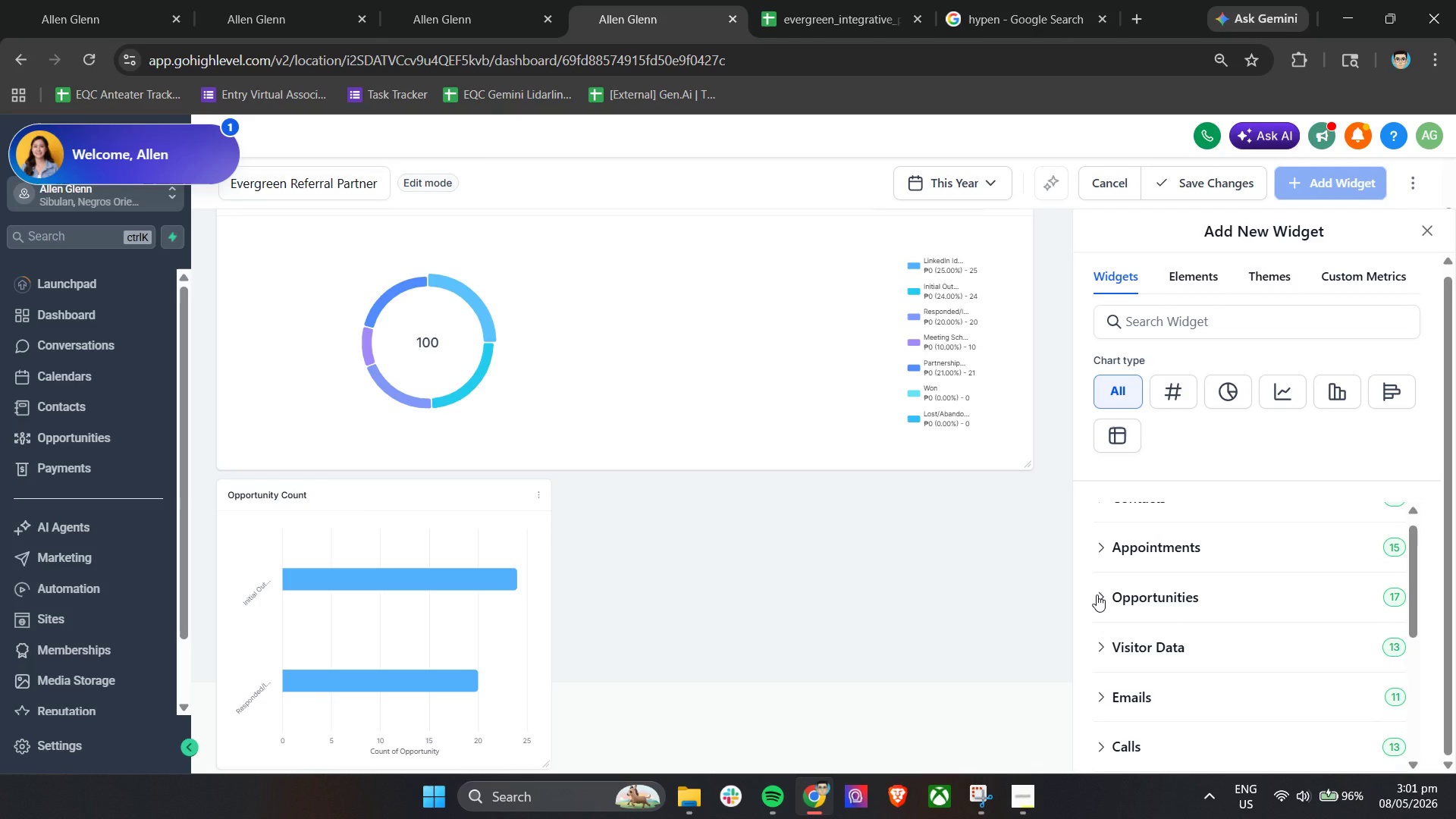 
left_click([1097, 595])
 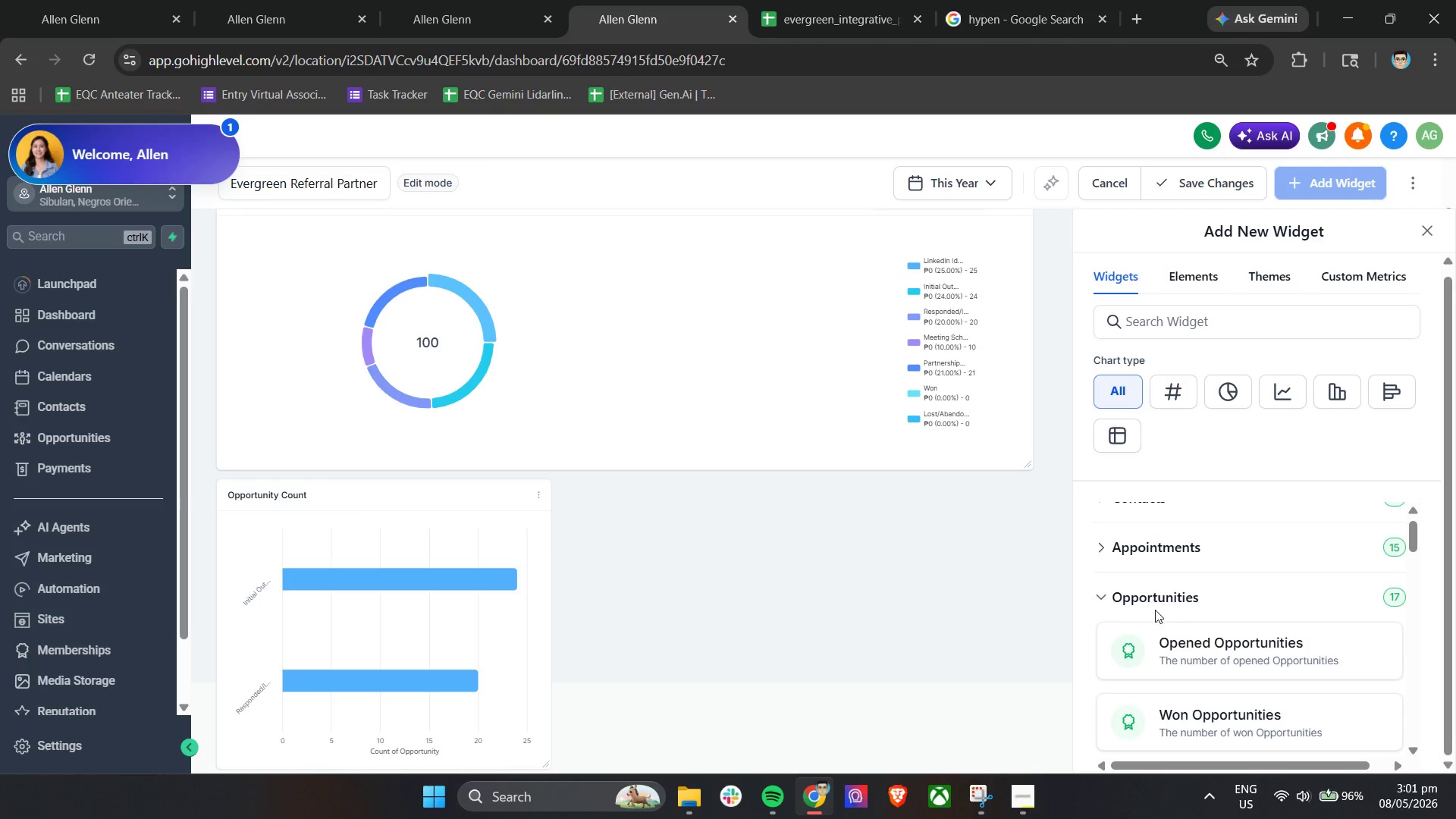 
scroll: coordinate [1253, 629], scroll_direction: down, amount: 3.0
 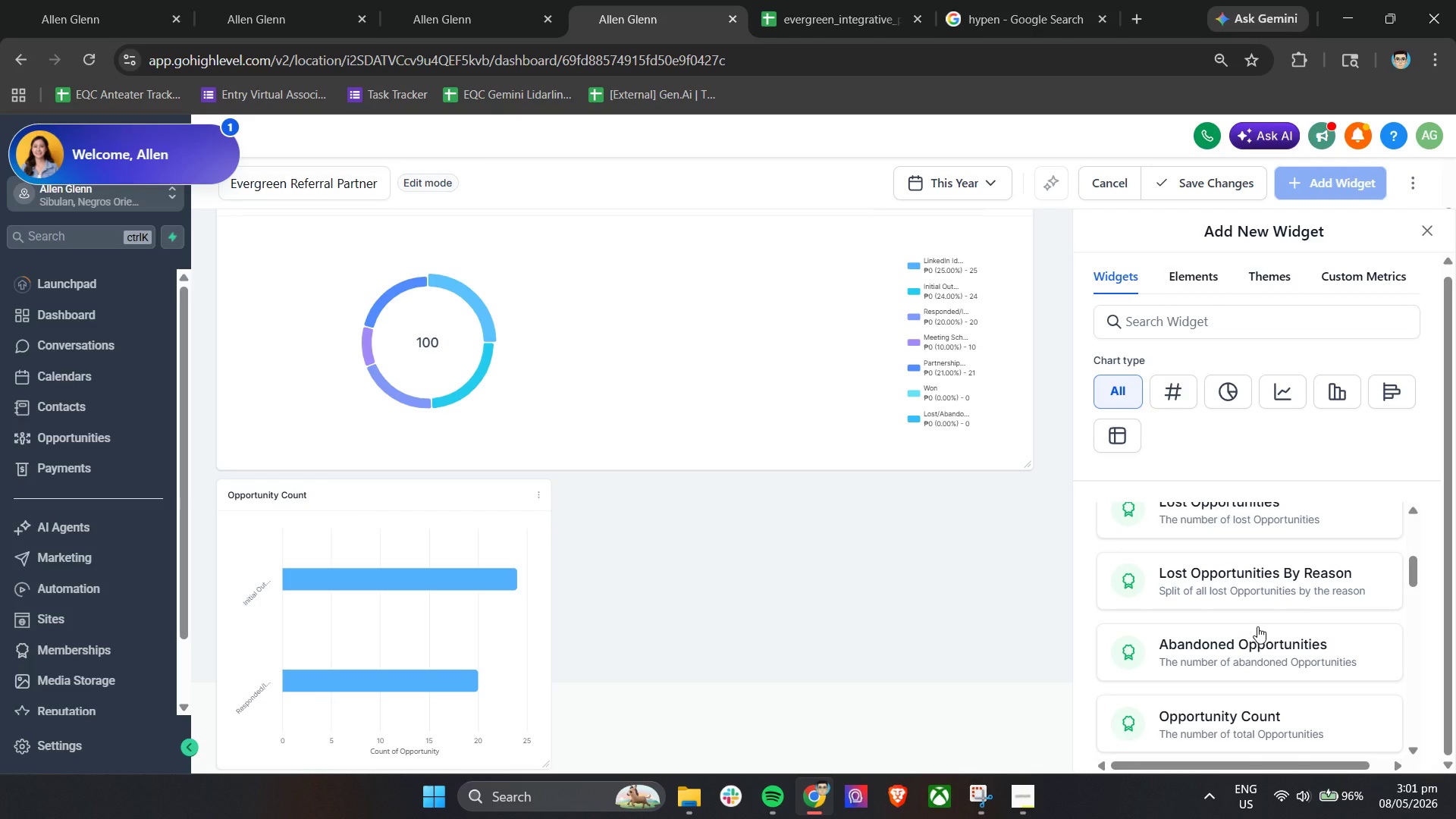 
wait(9.73)
 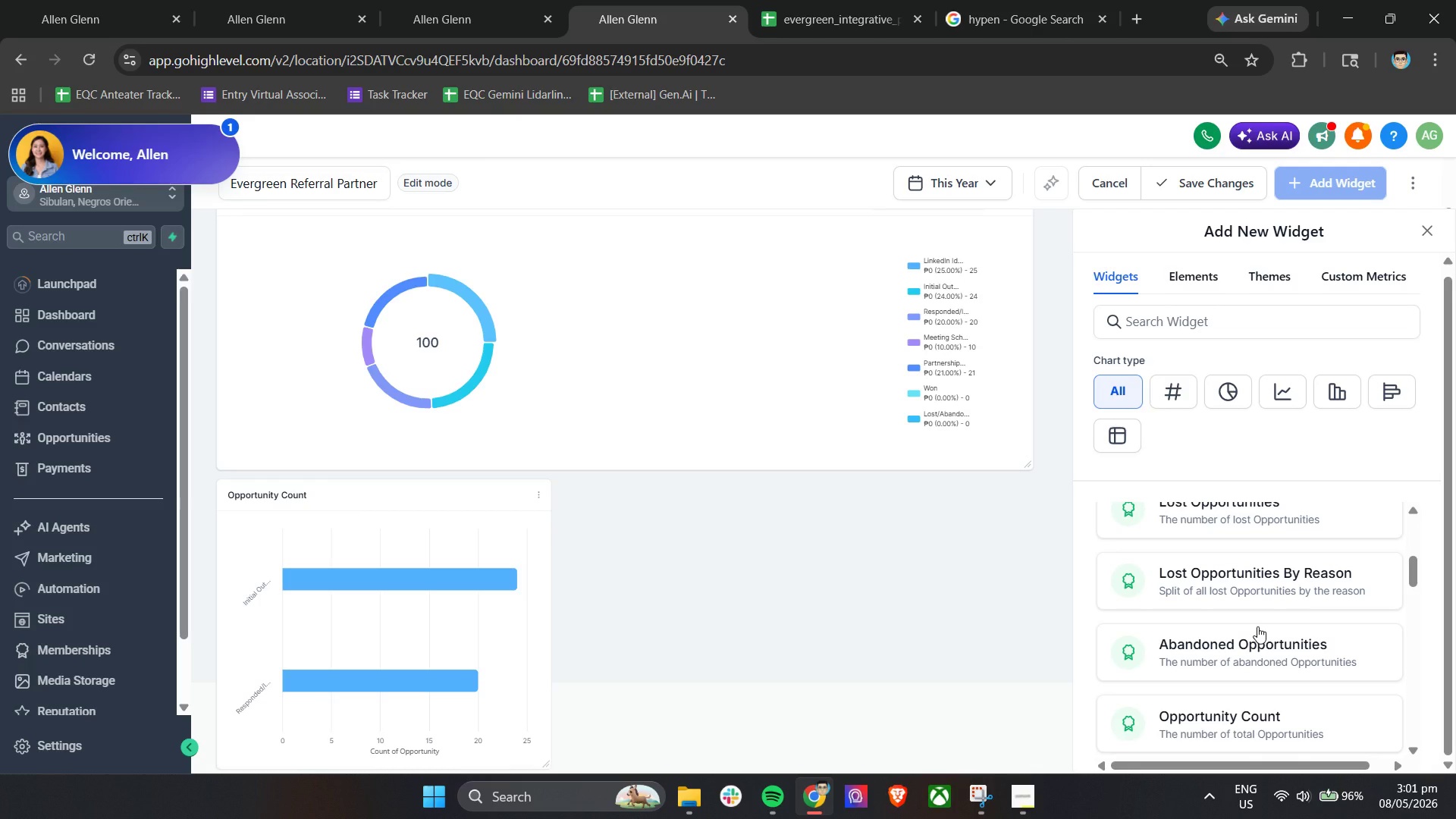 
left_click([1210, 287])
 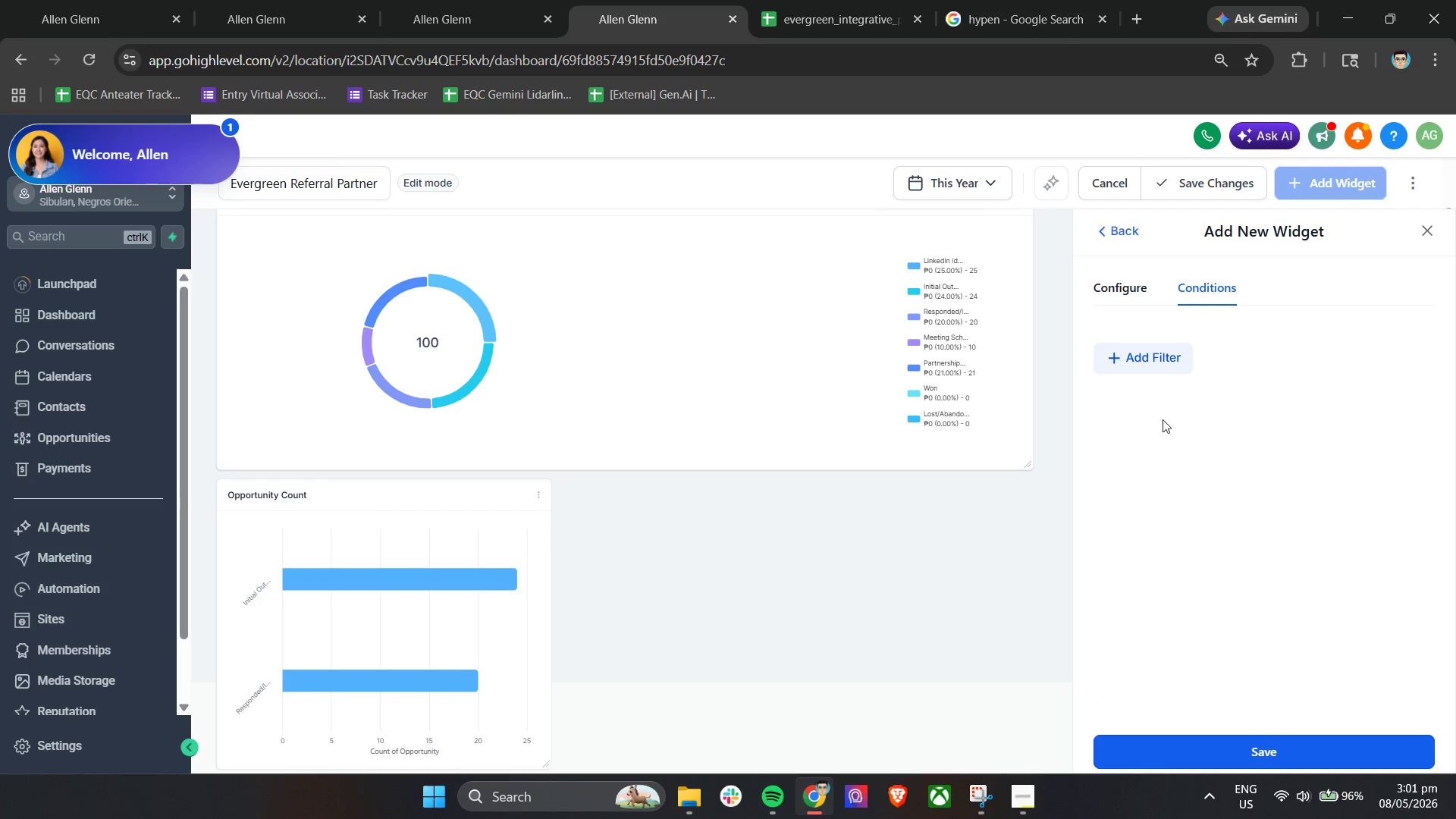 
left_click([1155, 369])
 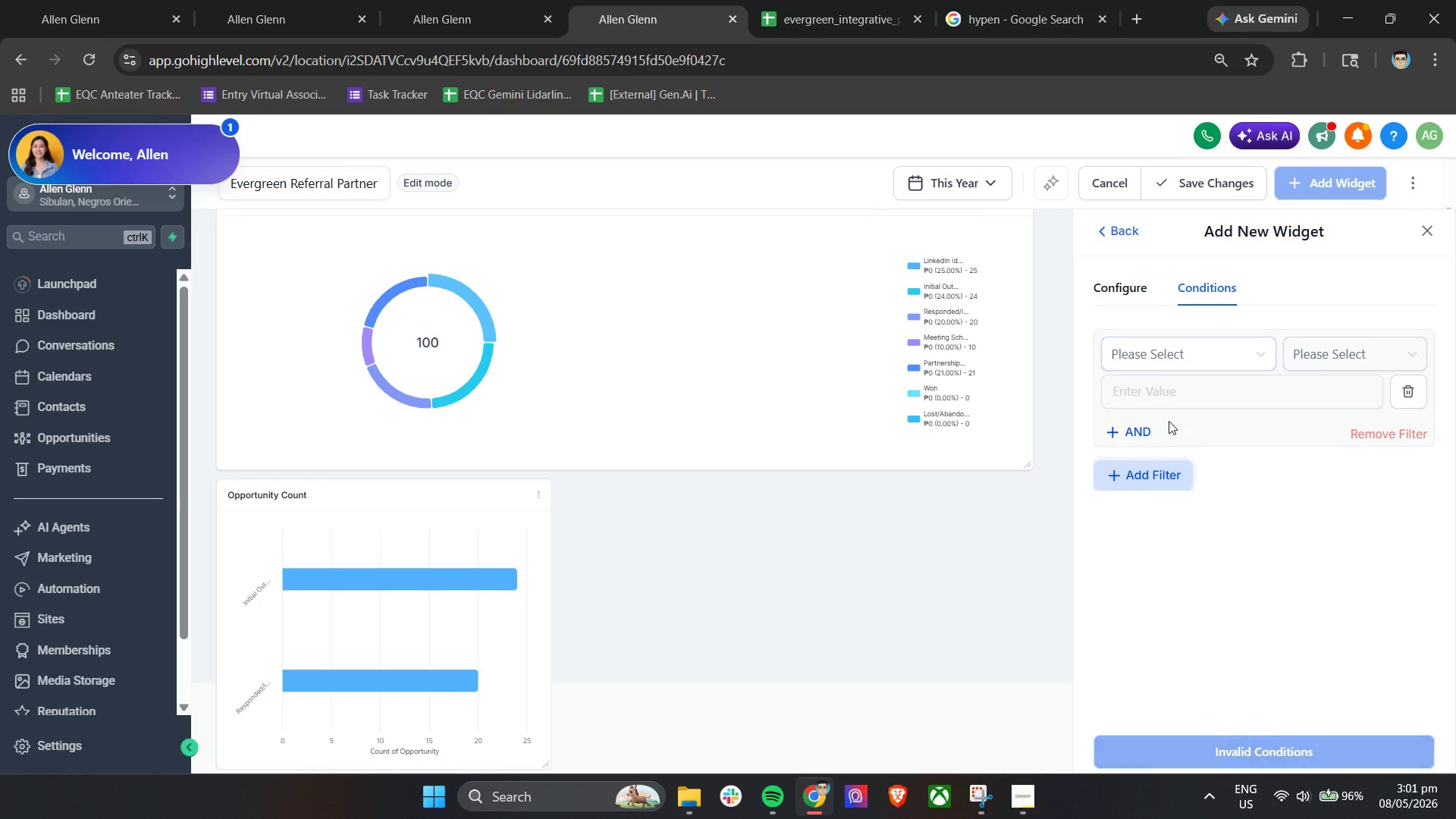 
left_click([1169, 361])
 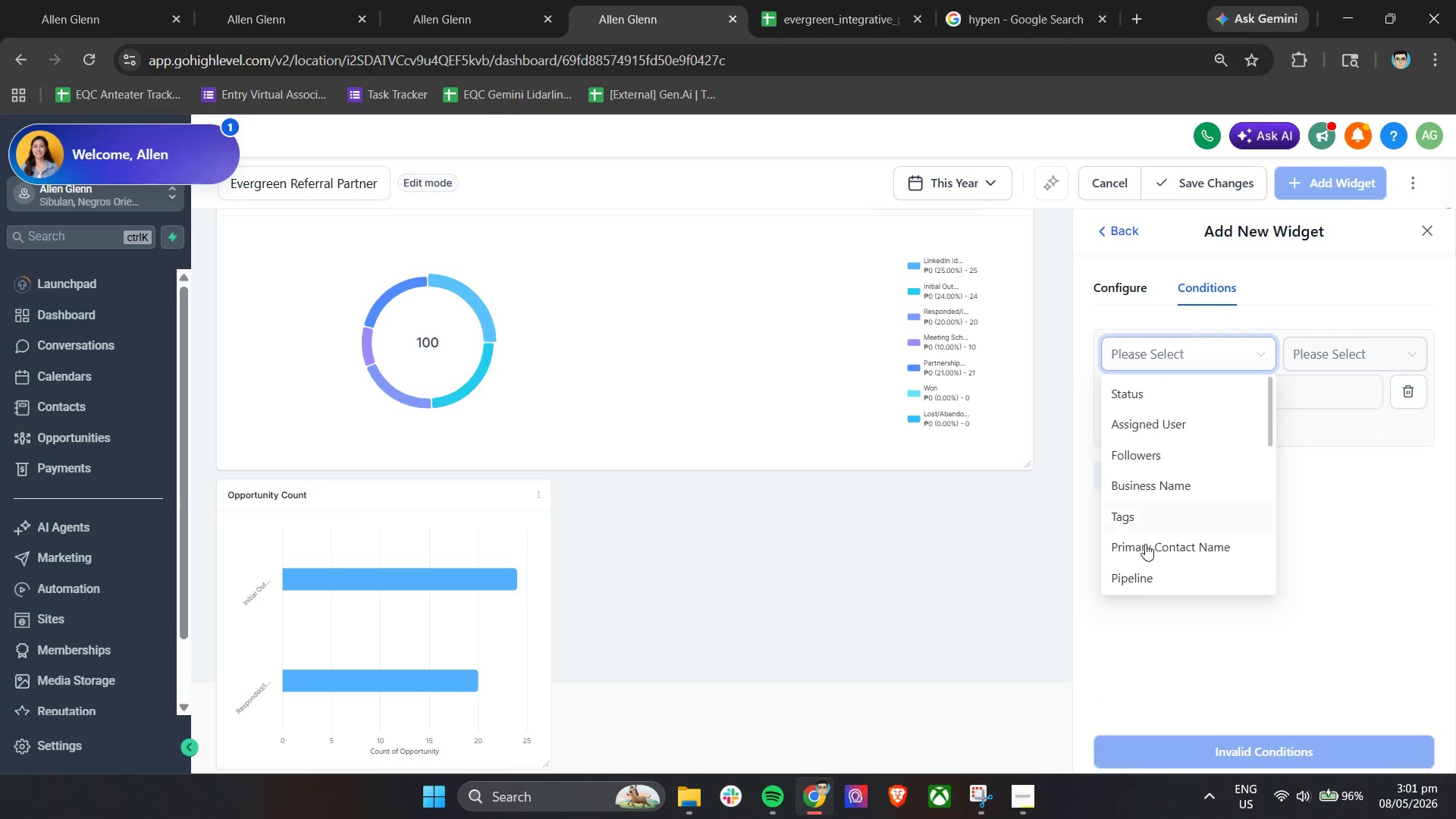 
left_click([1141, 577])
 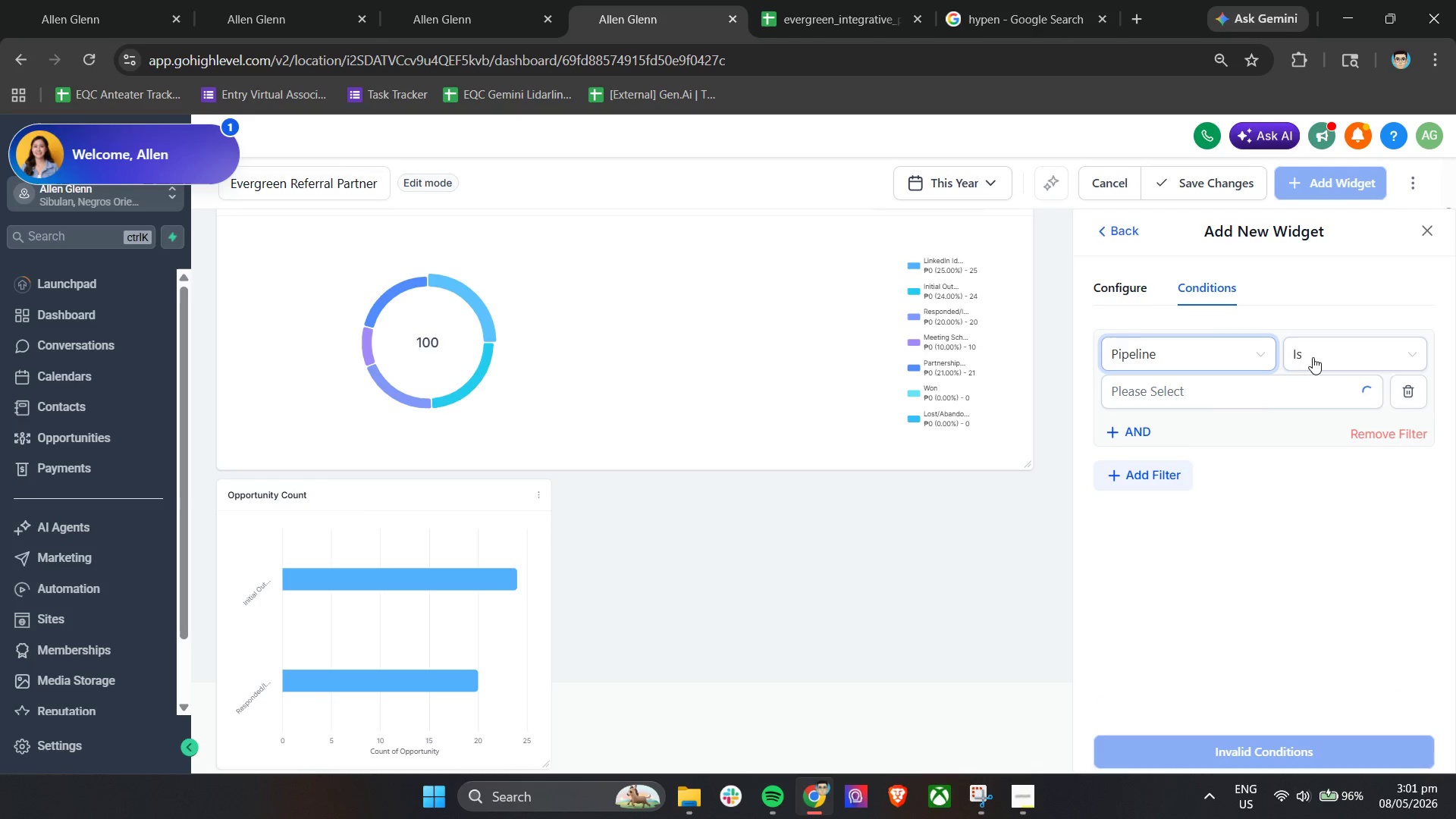 
left_click([1265, 406])
 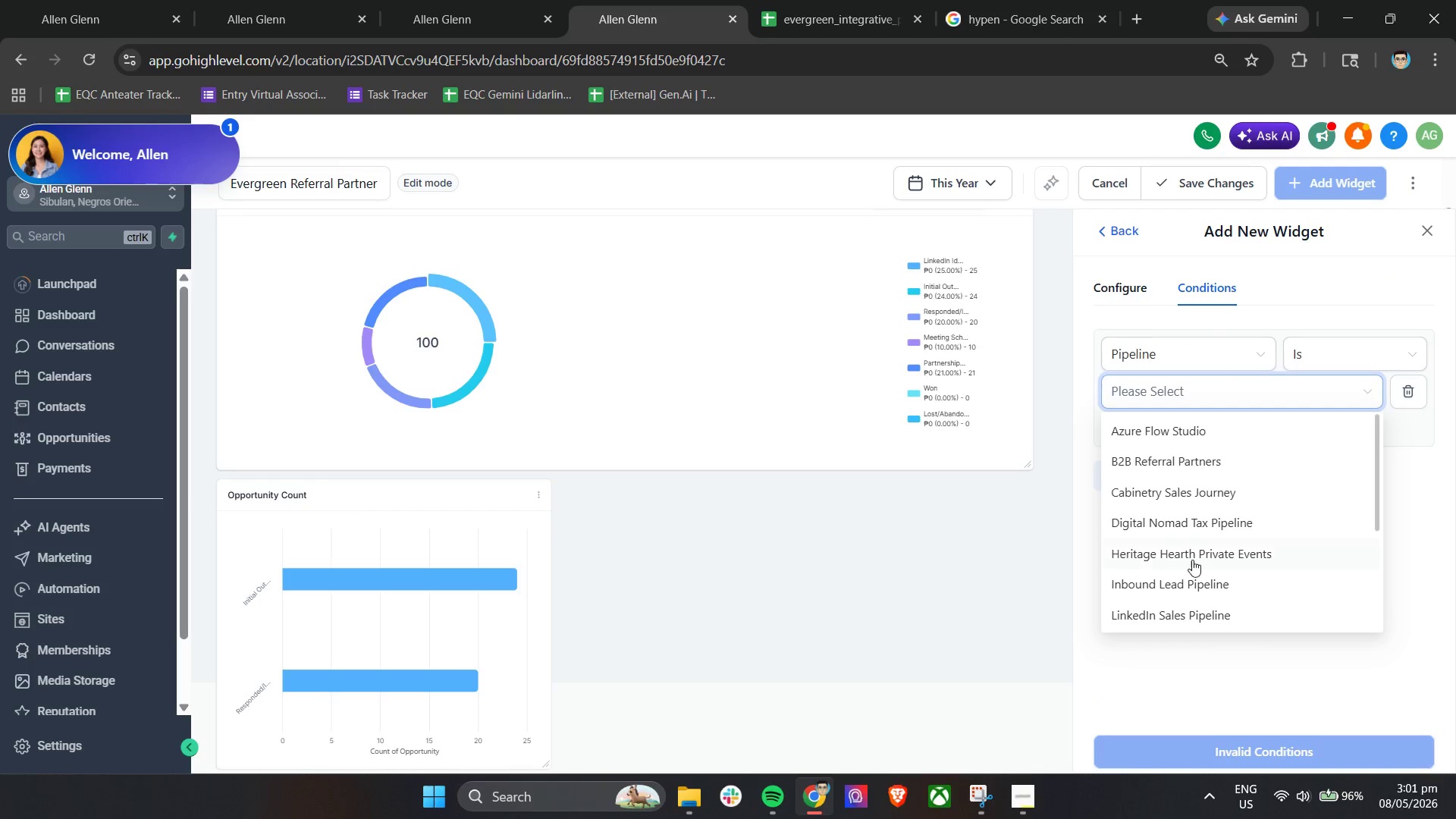 
left_click([1198, 461])
 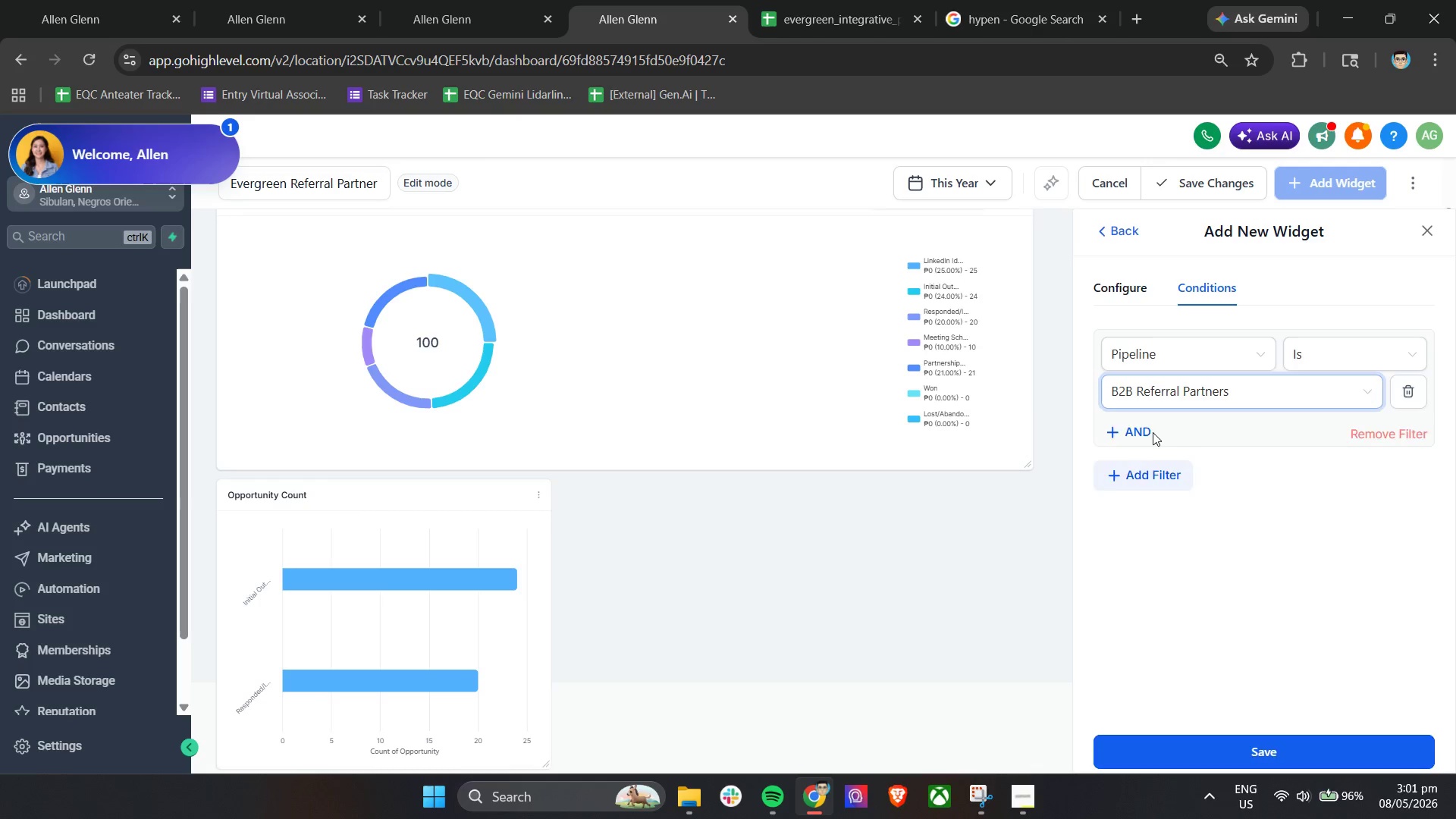 
double_click([1172, 485])
 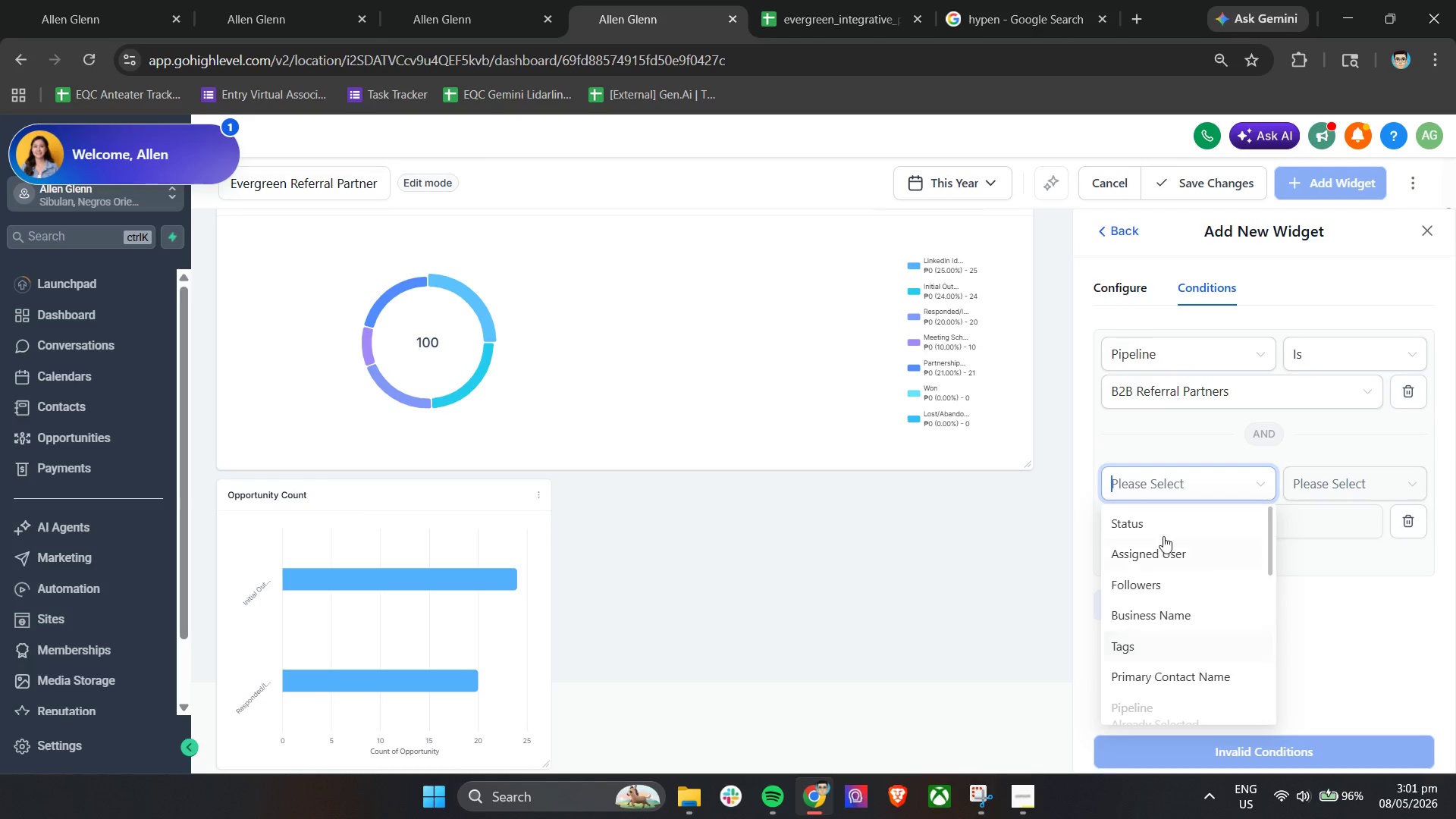 
scroll: coordinate [1156, 585], scroll_direction: down, amount: 2.0
 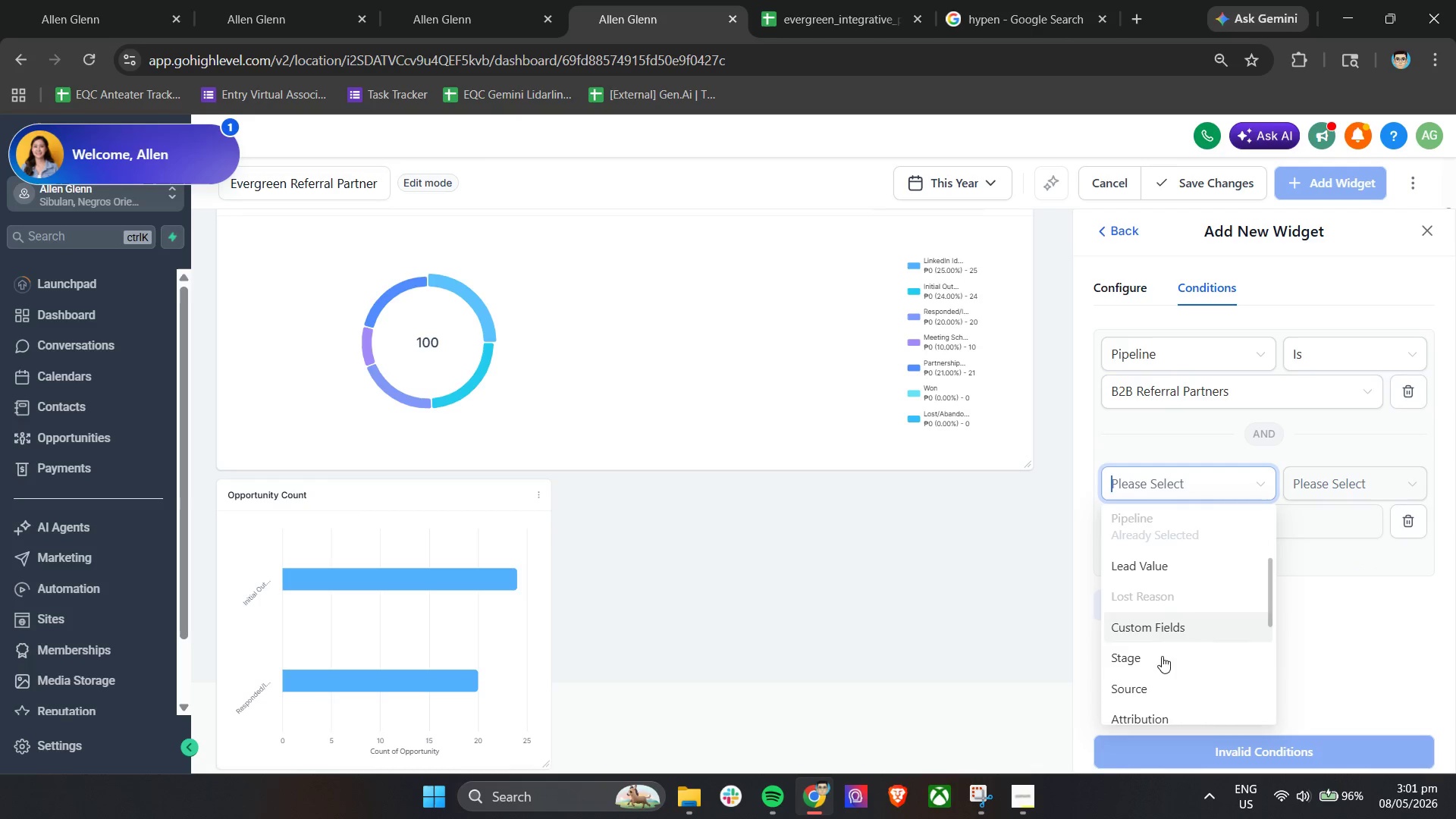 
left_click([1159, 660])
 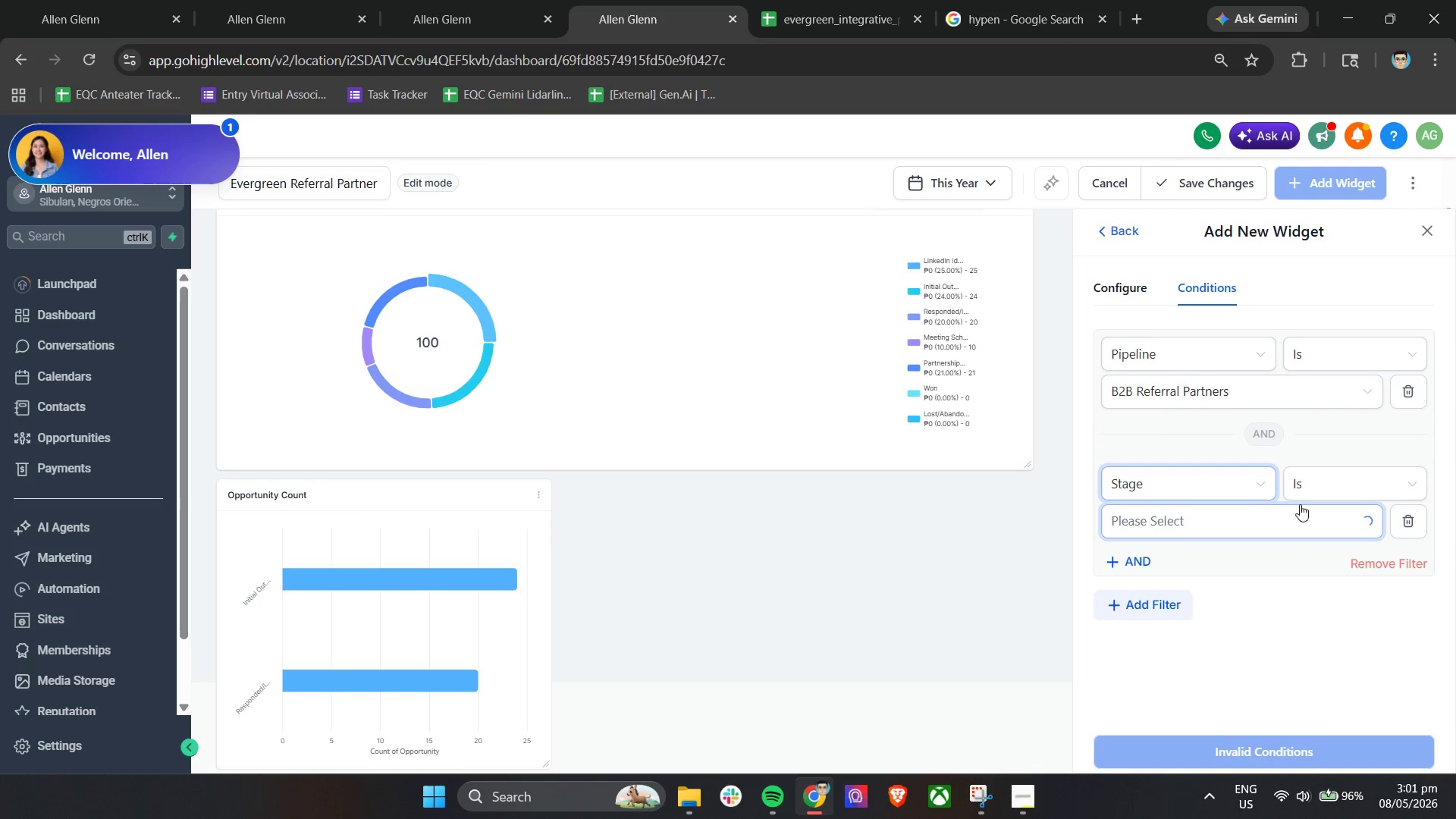 
left_click([1253, 525])
 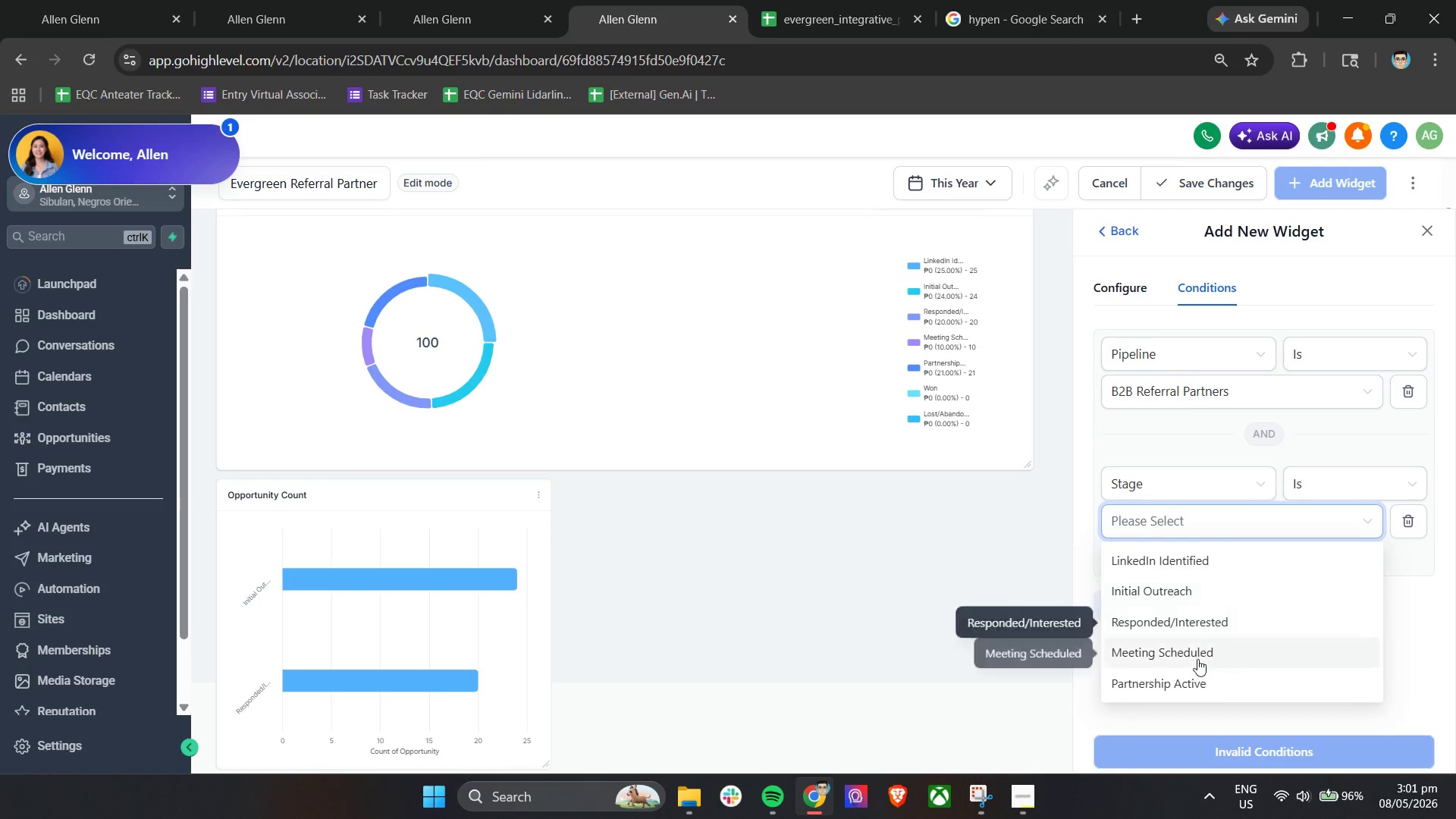 
left_click([1199, 664])
 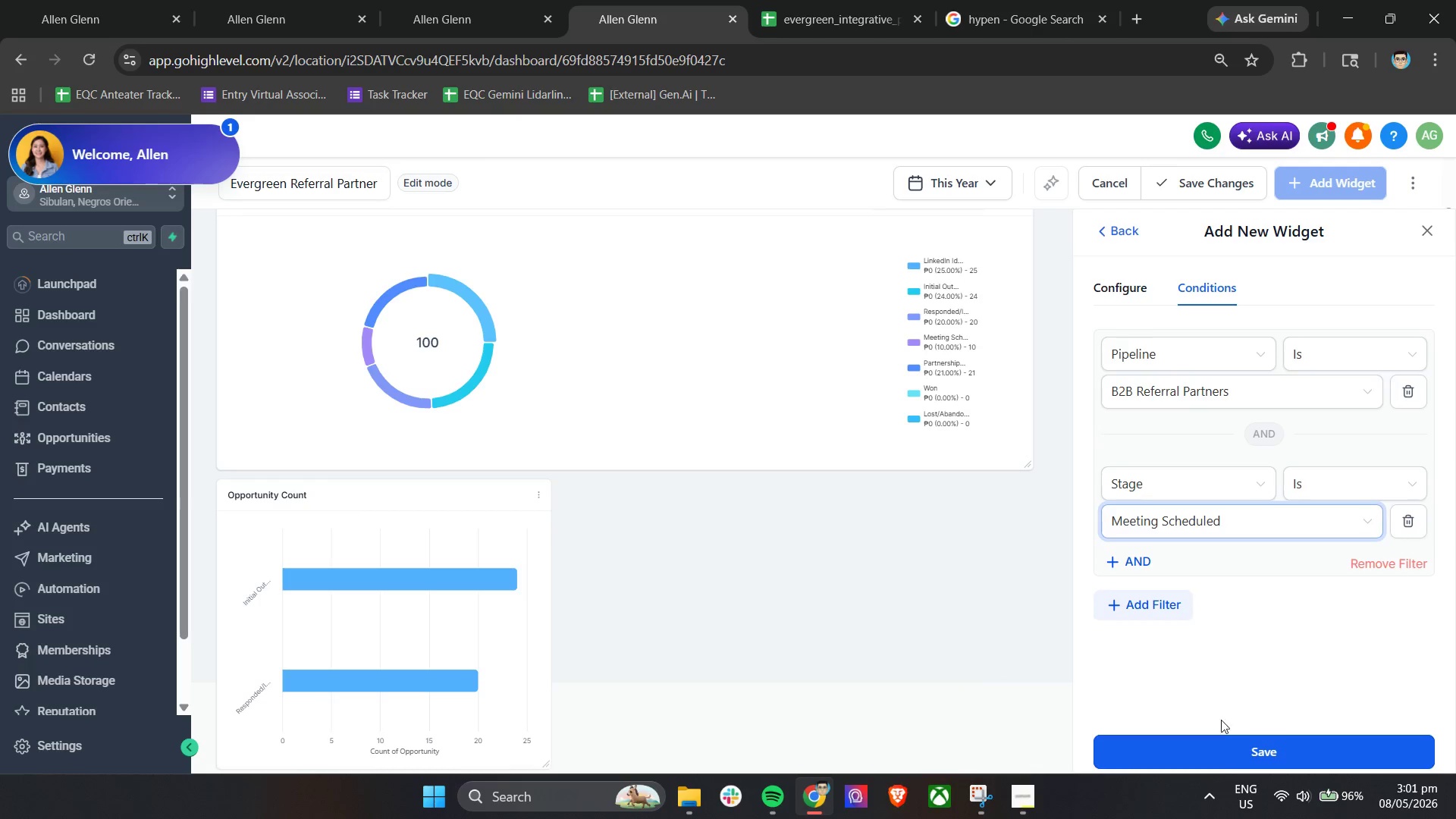 
left_click([1217, 752])
 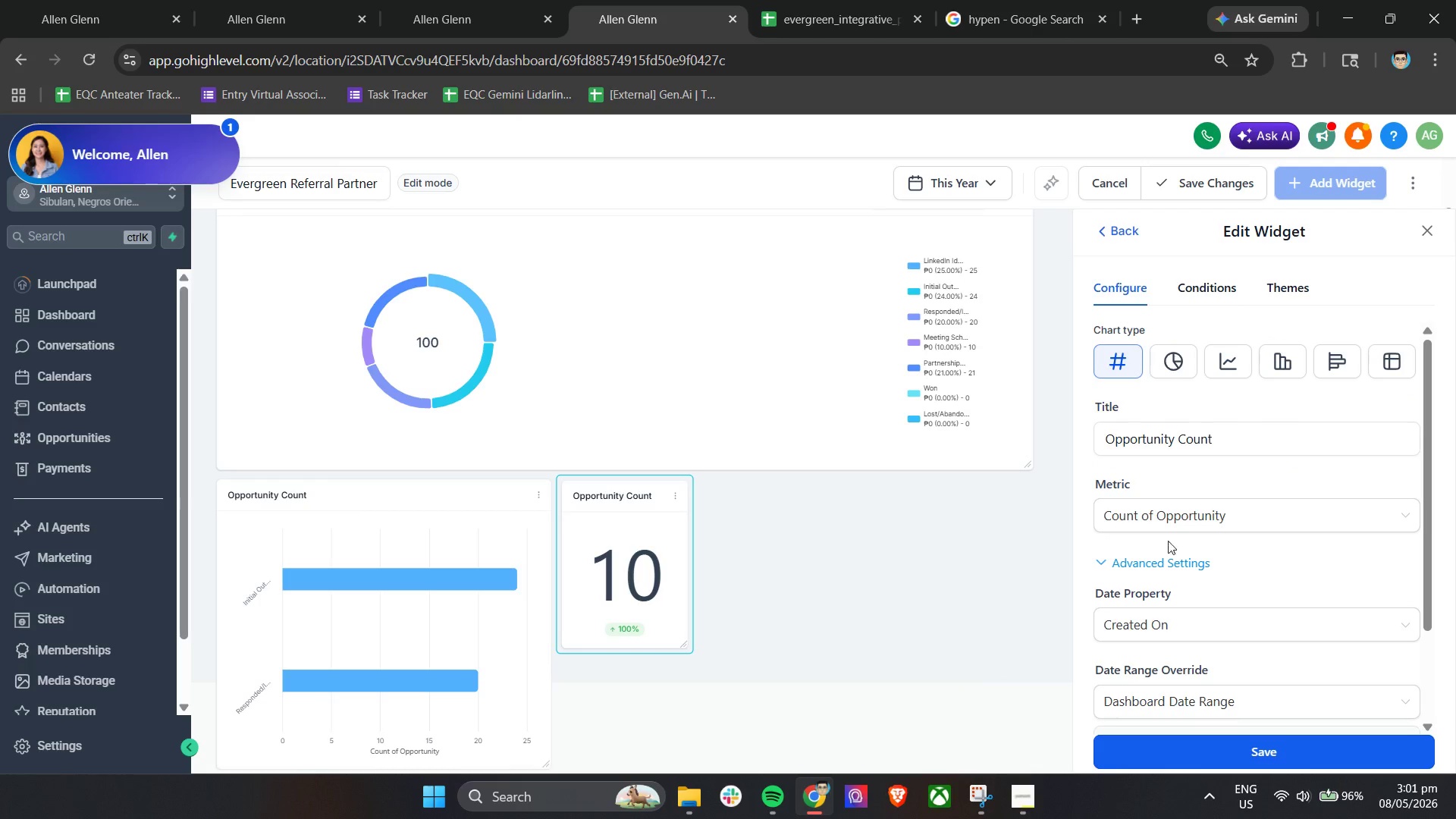 
left_click([257, 0])
 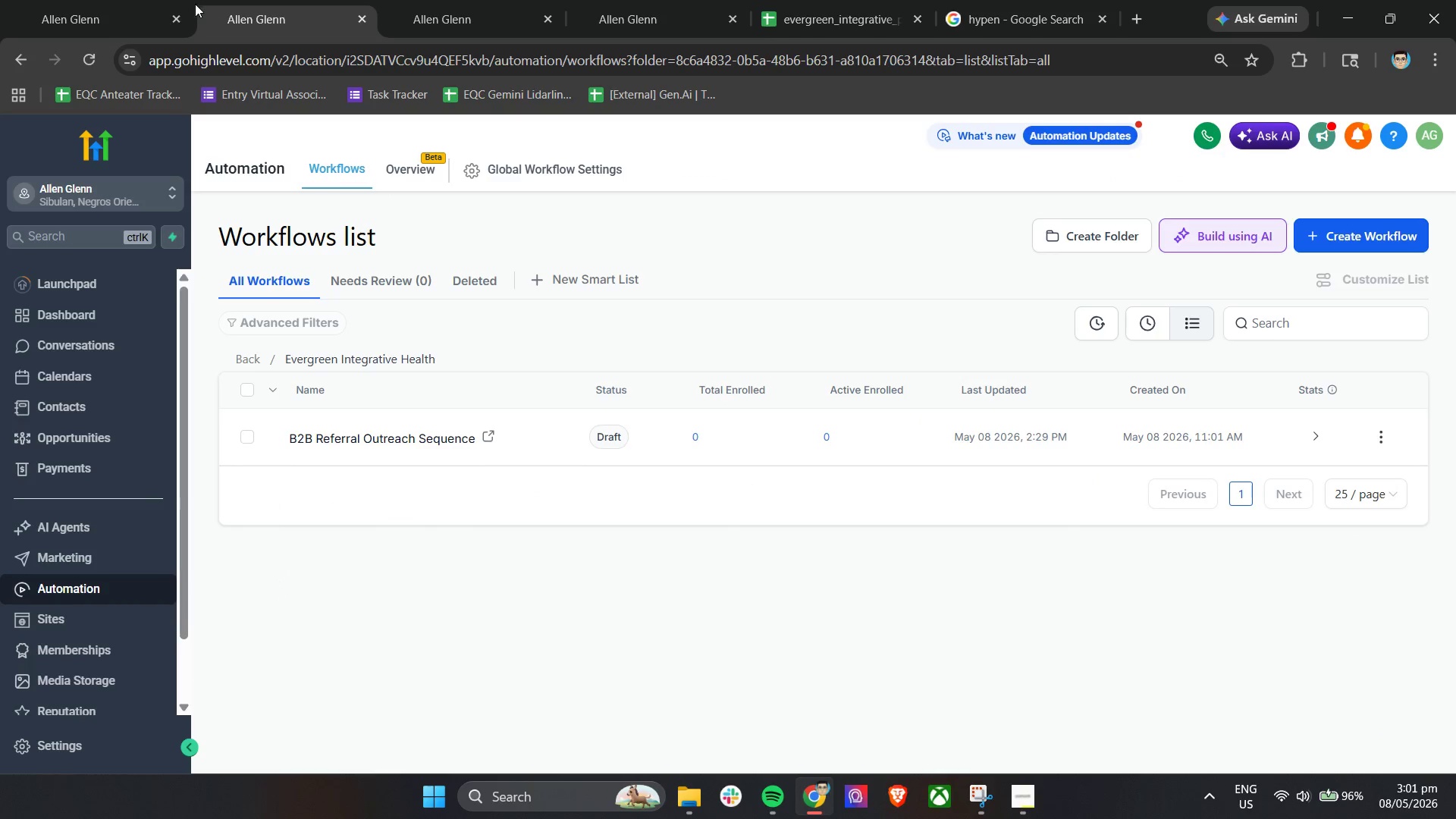 
left_click([143, 0])
 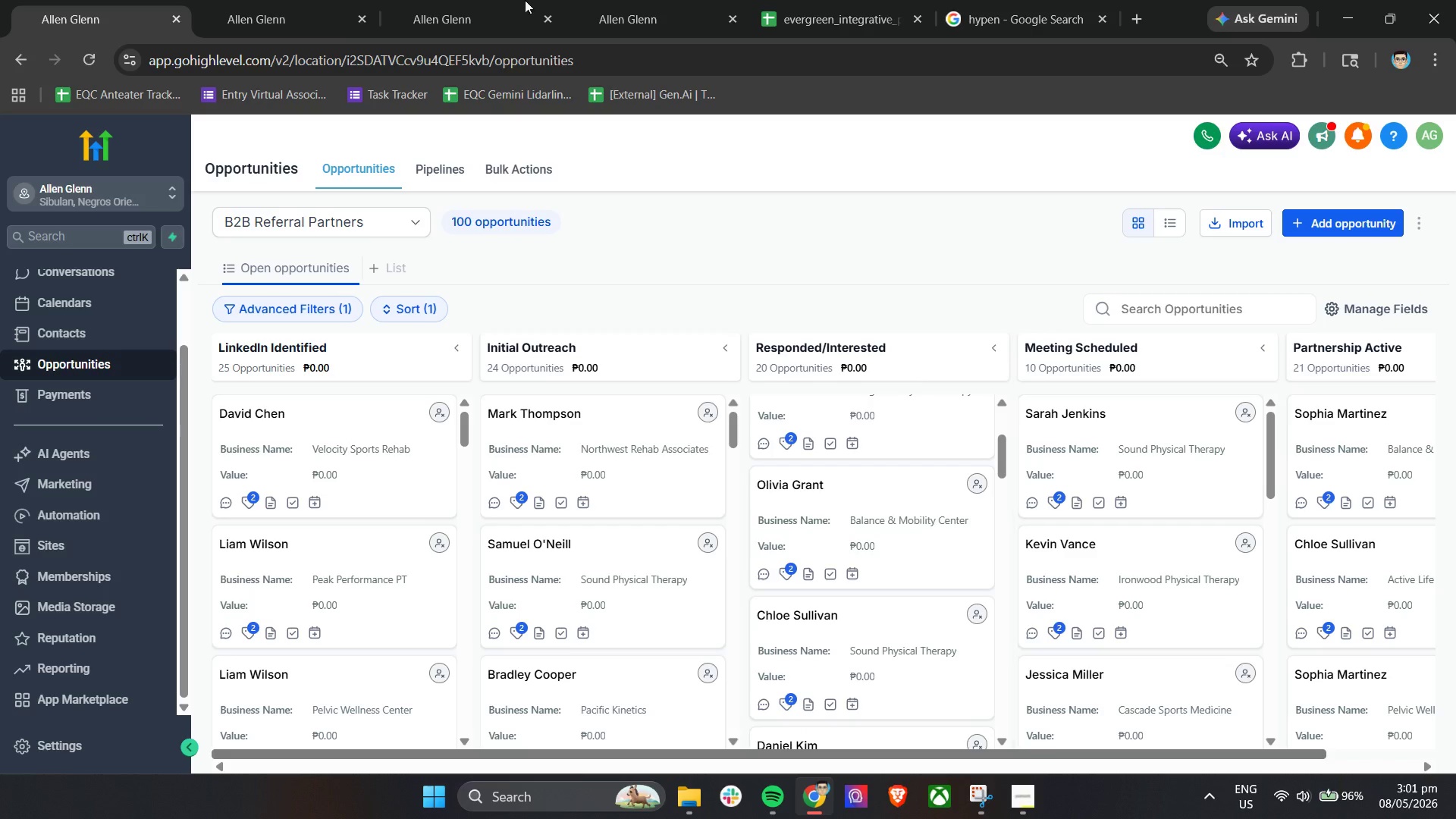 
left_click([635, 0])
 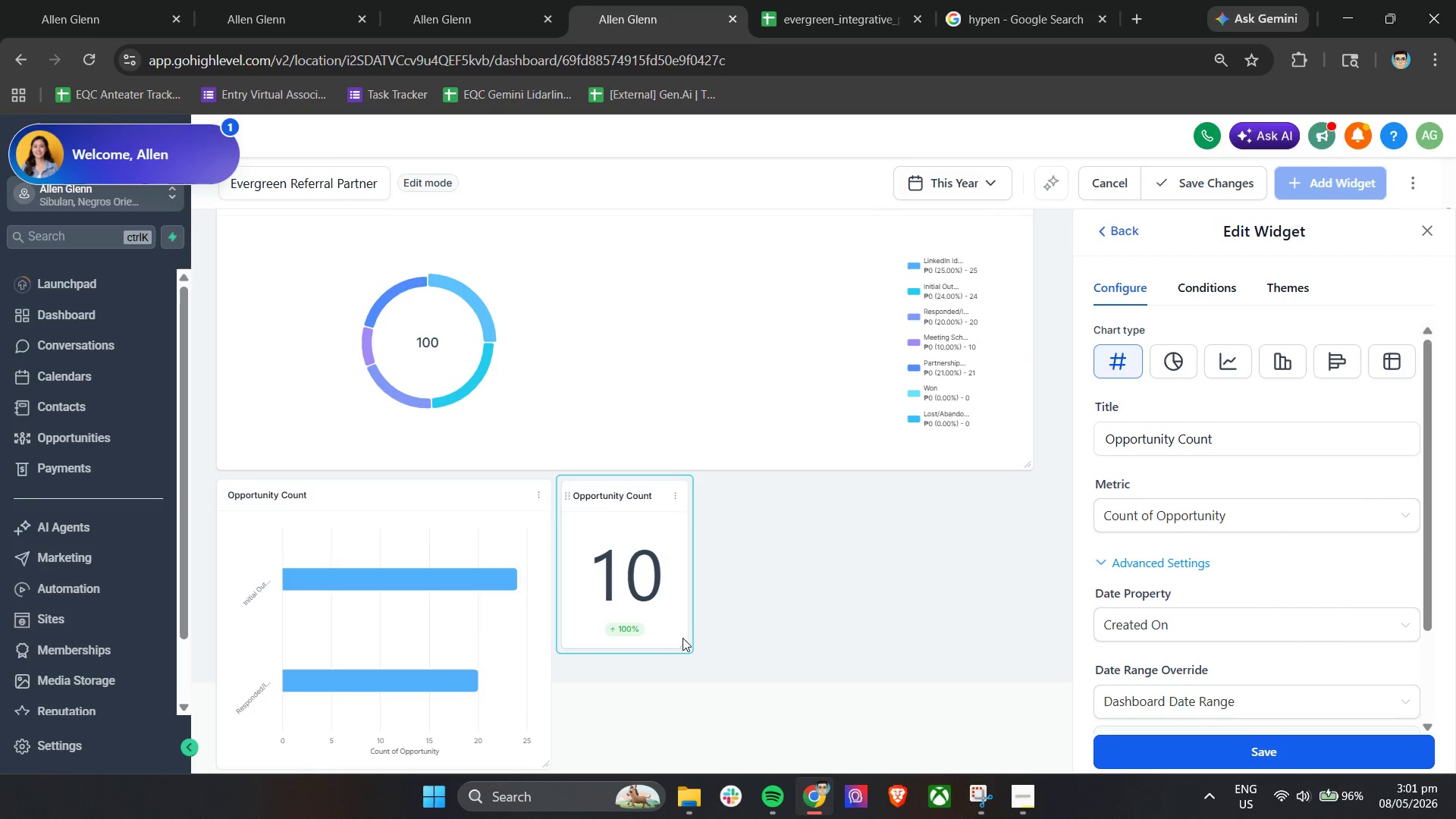 
left_click_drag(start_coordinate=[688, 645], to_coordinate=[776, 761])
 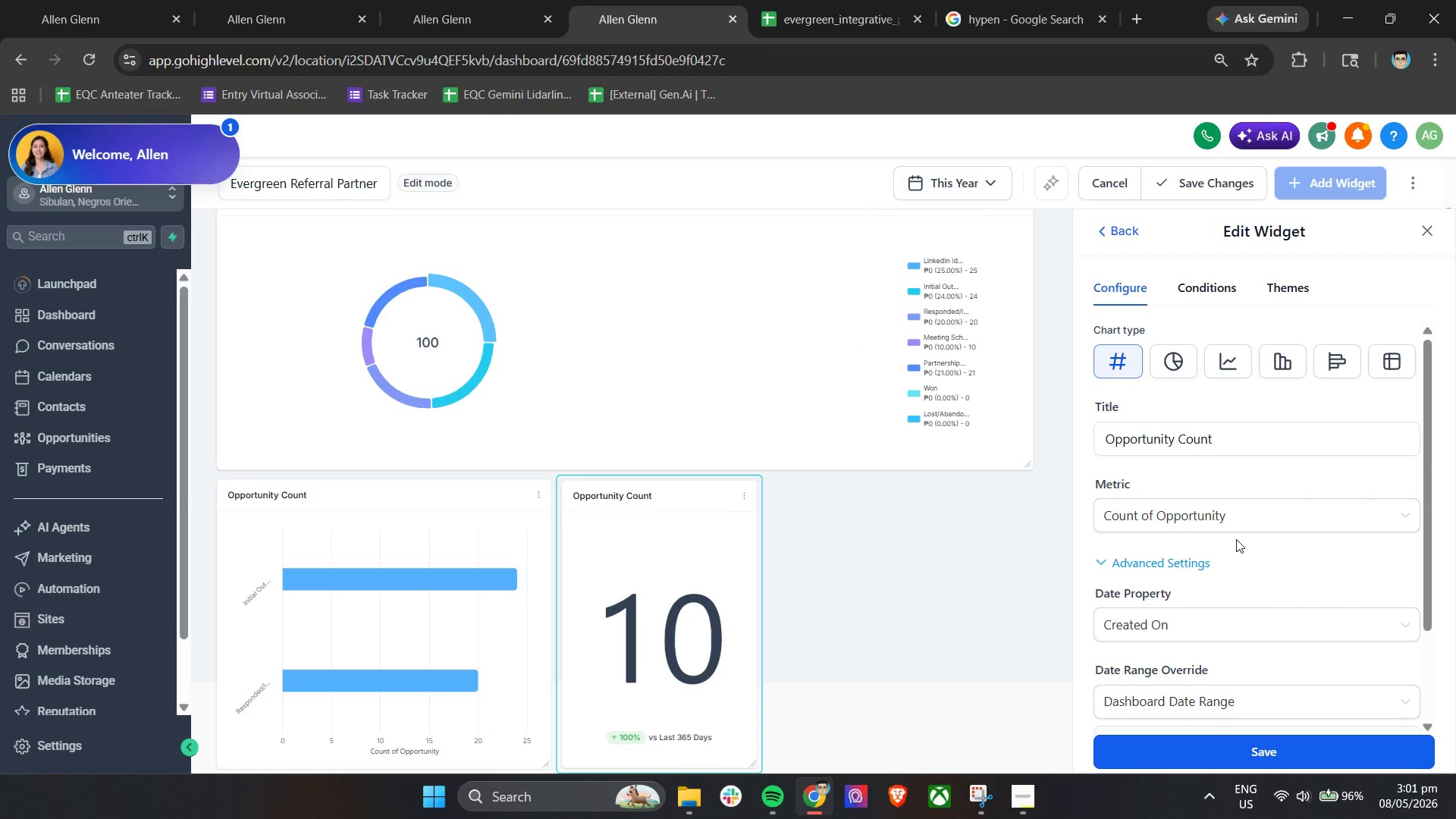 
scroll: coordinate [736, 513], scroll_direction: down, amount: 5.0
 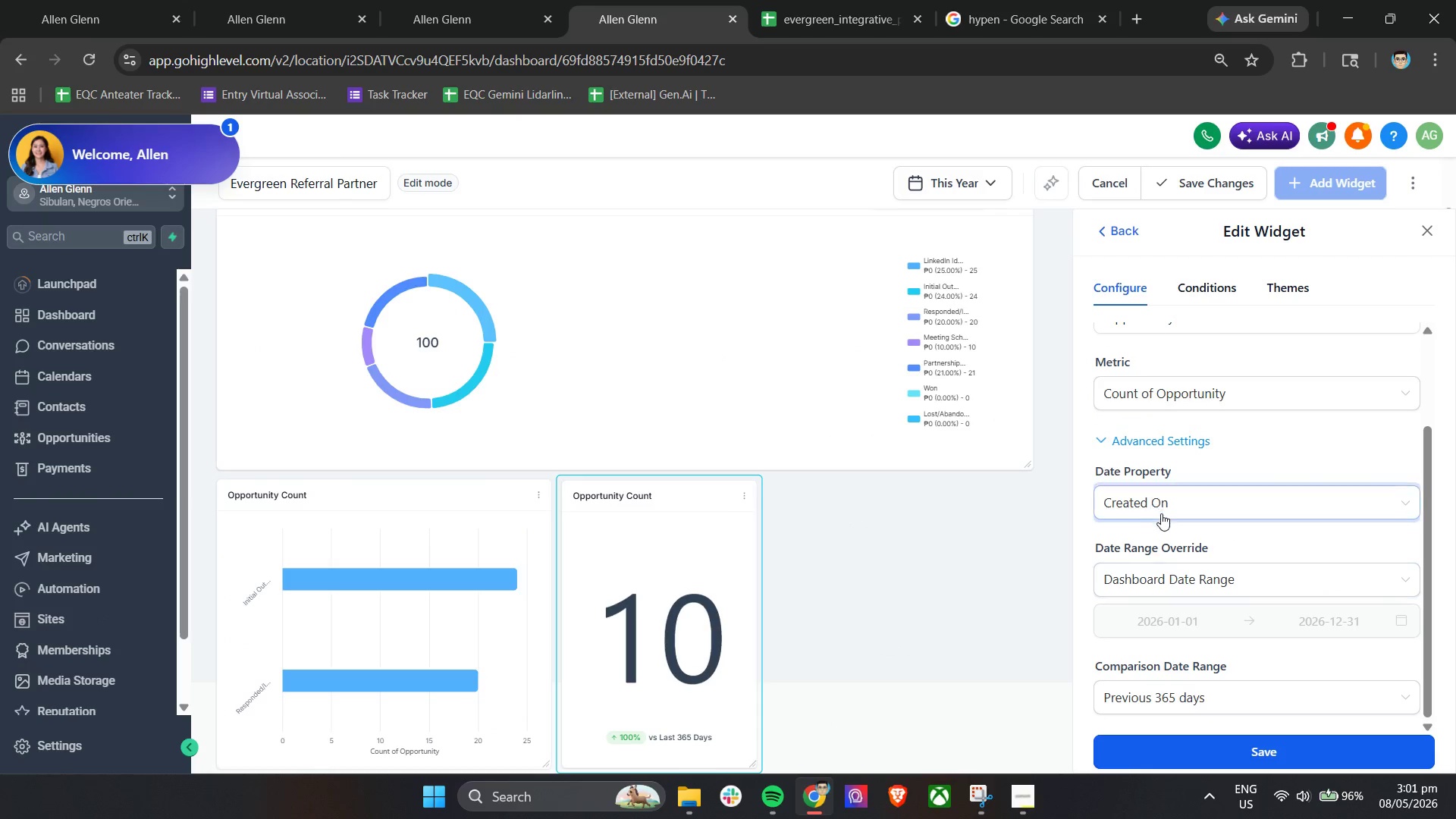 
left_click([1237, 436])
 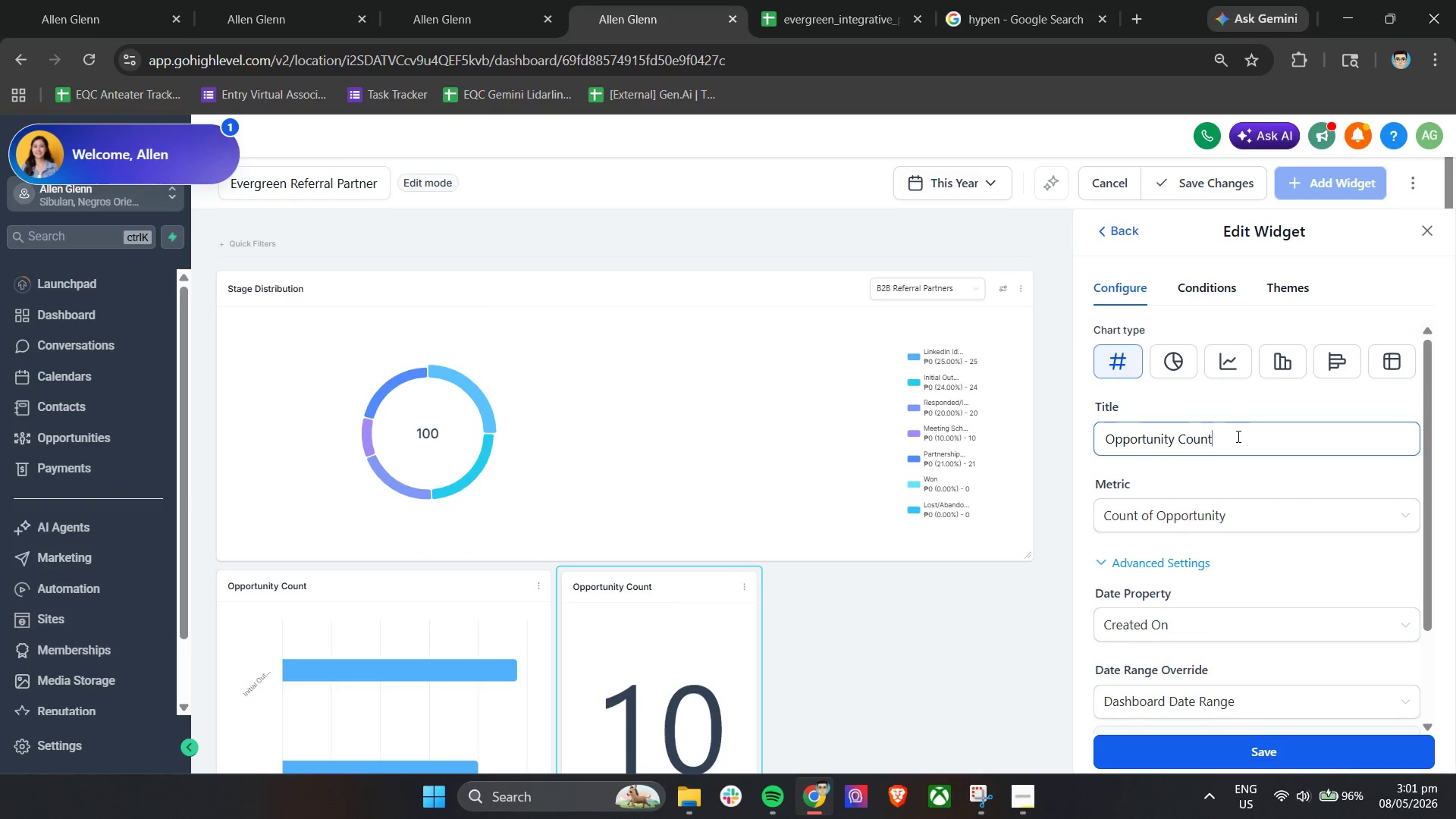 
scroll: coordinate [1173, 521], scroll_direction: up, amount: 9.0
 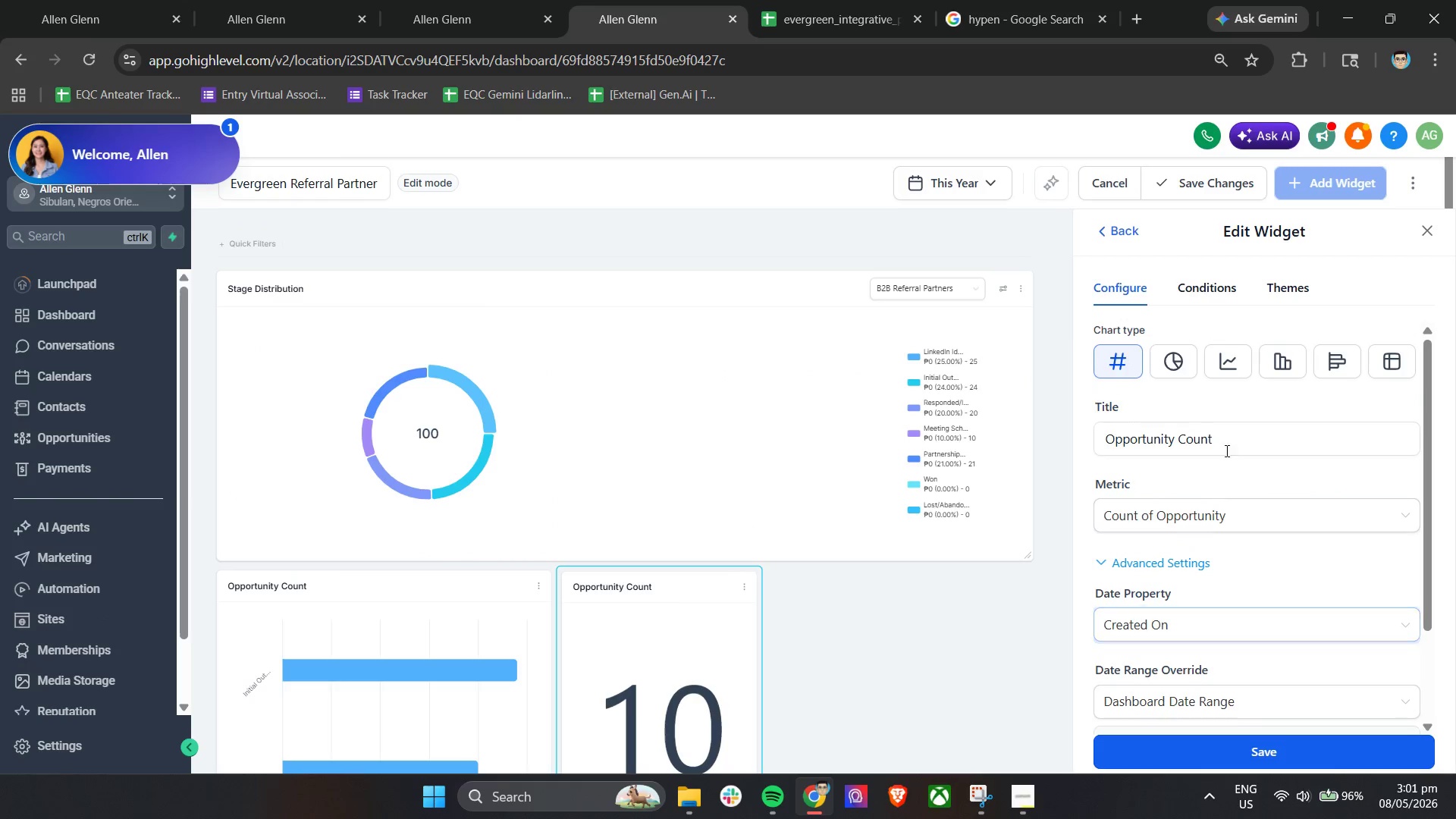 
double_click([1237, 436])
 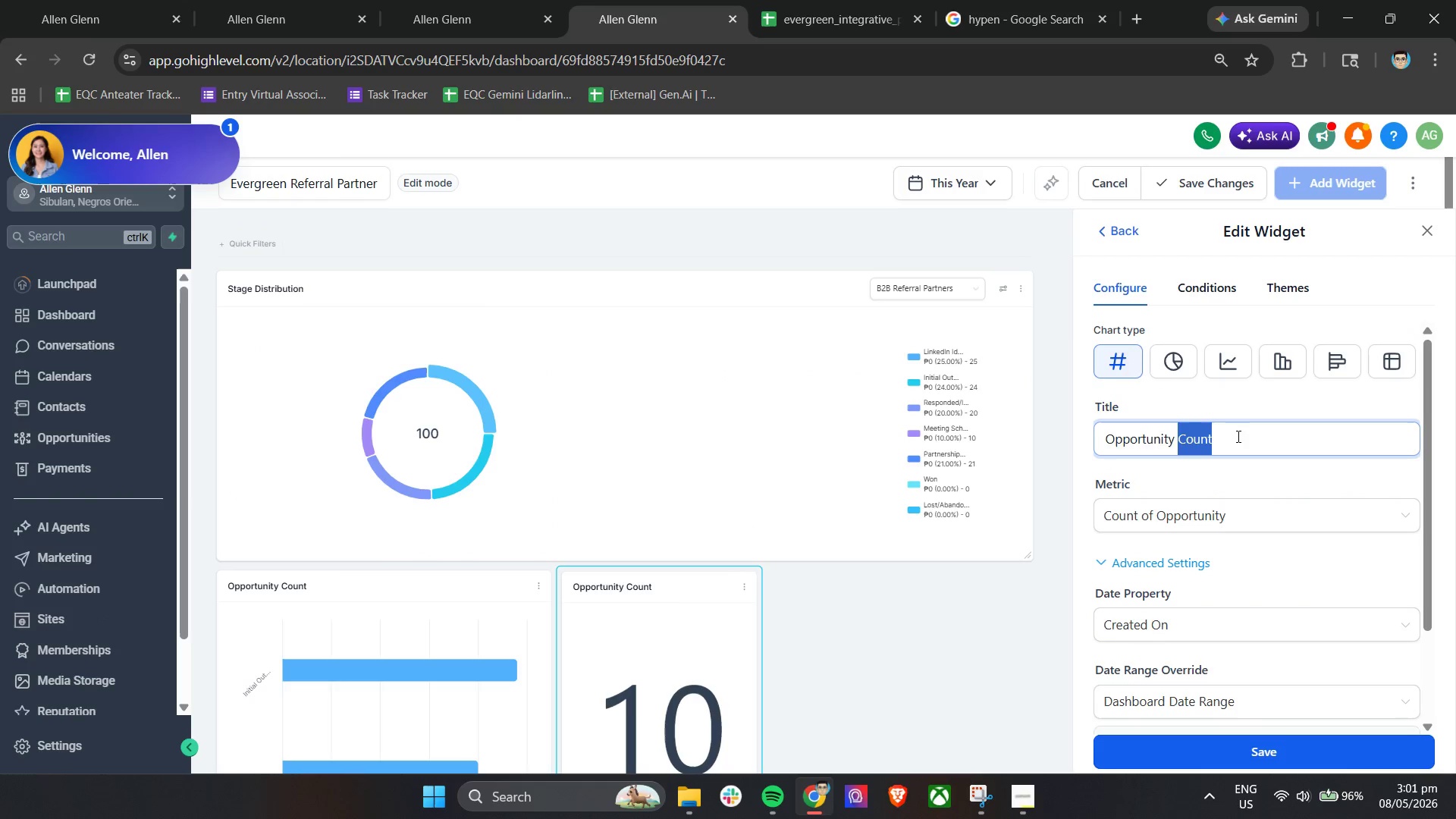 
triple_click([1237, 436])
 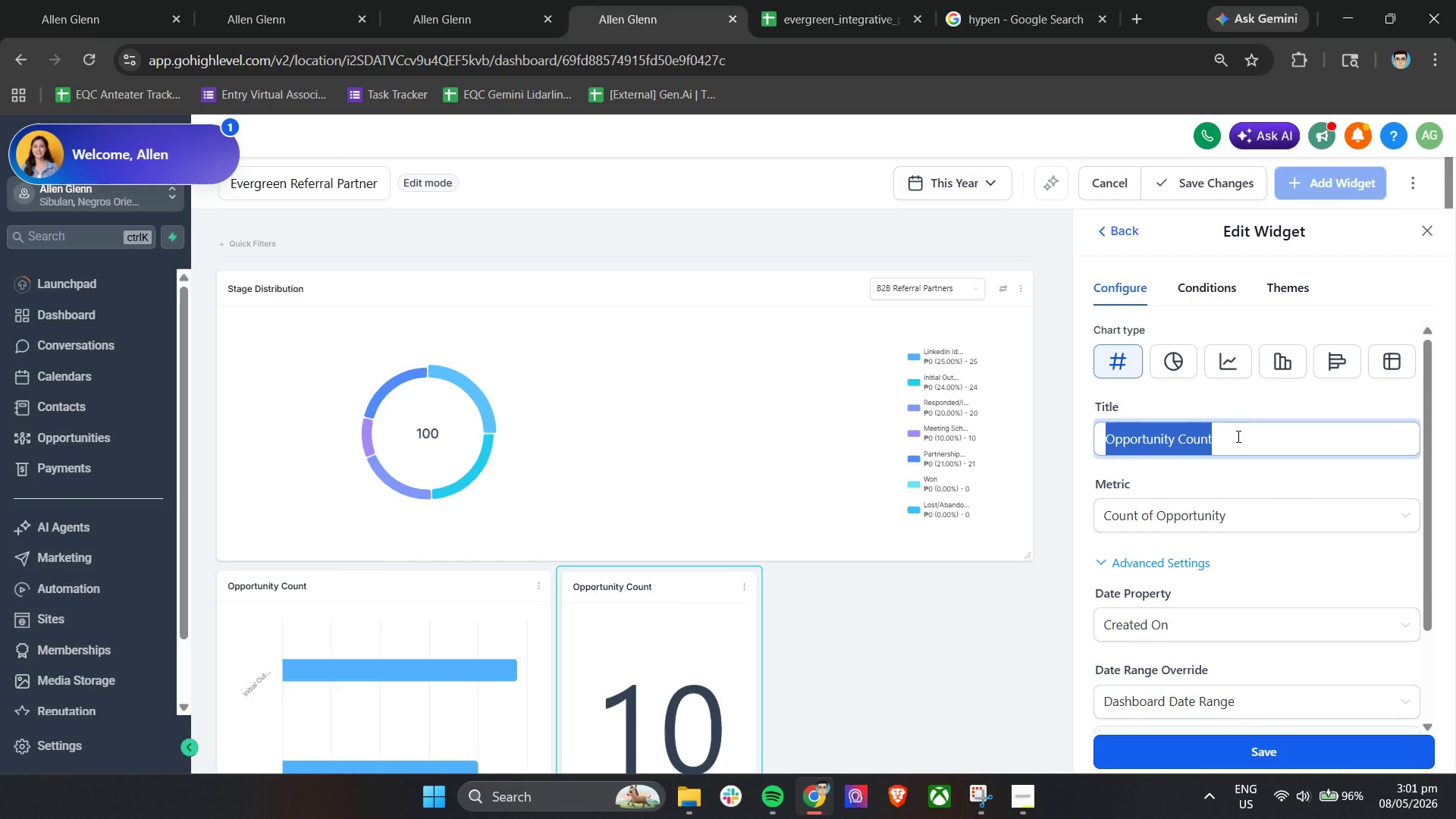 
type(Meetings booked)
 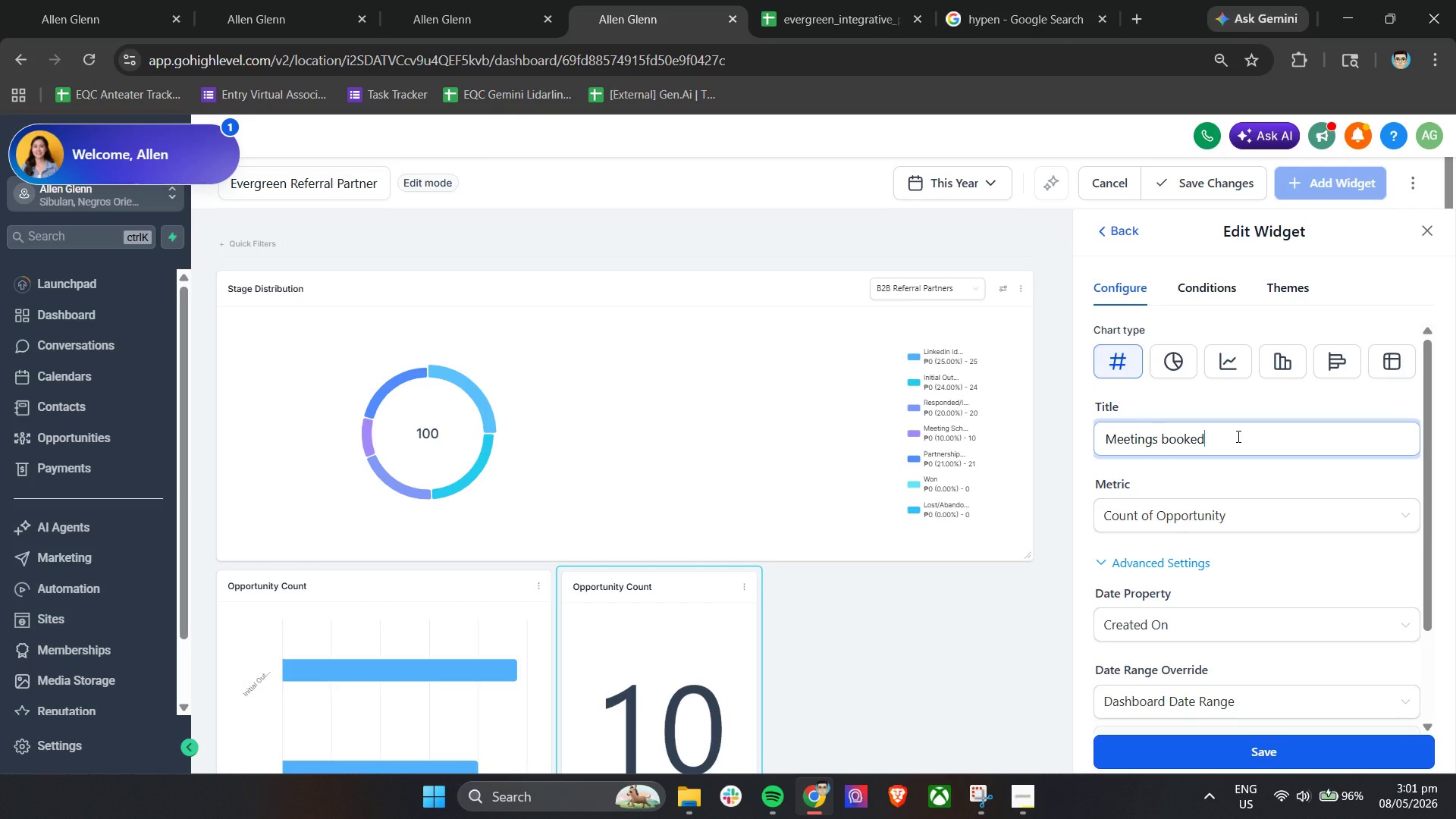 
key(ArrowLeft)
 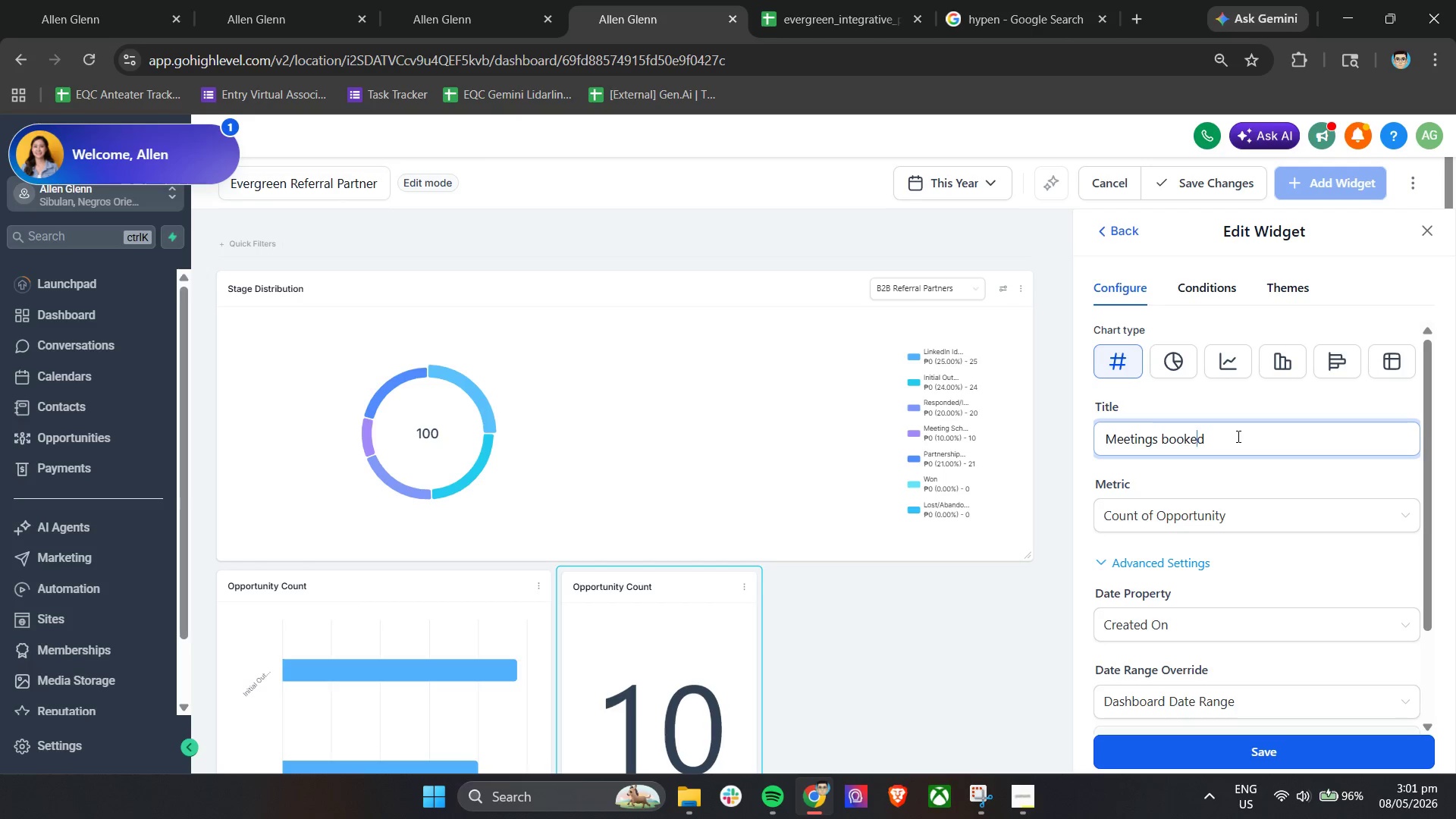 
key(ArrowLeft)
 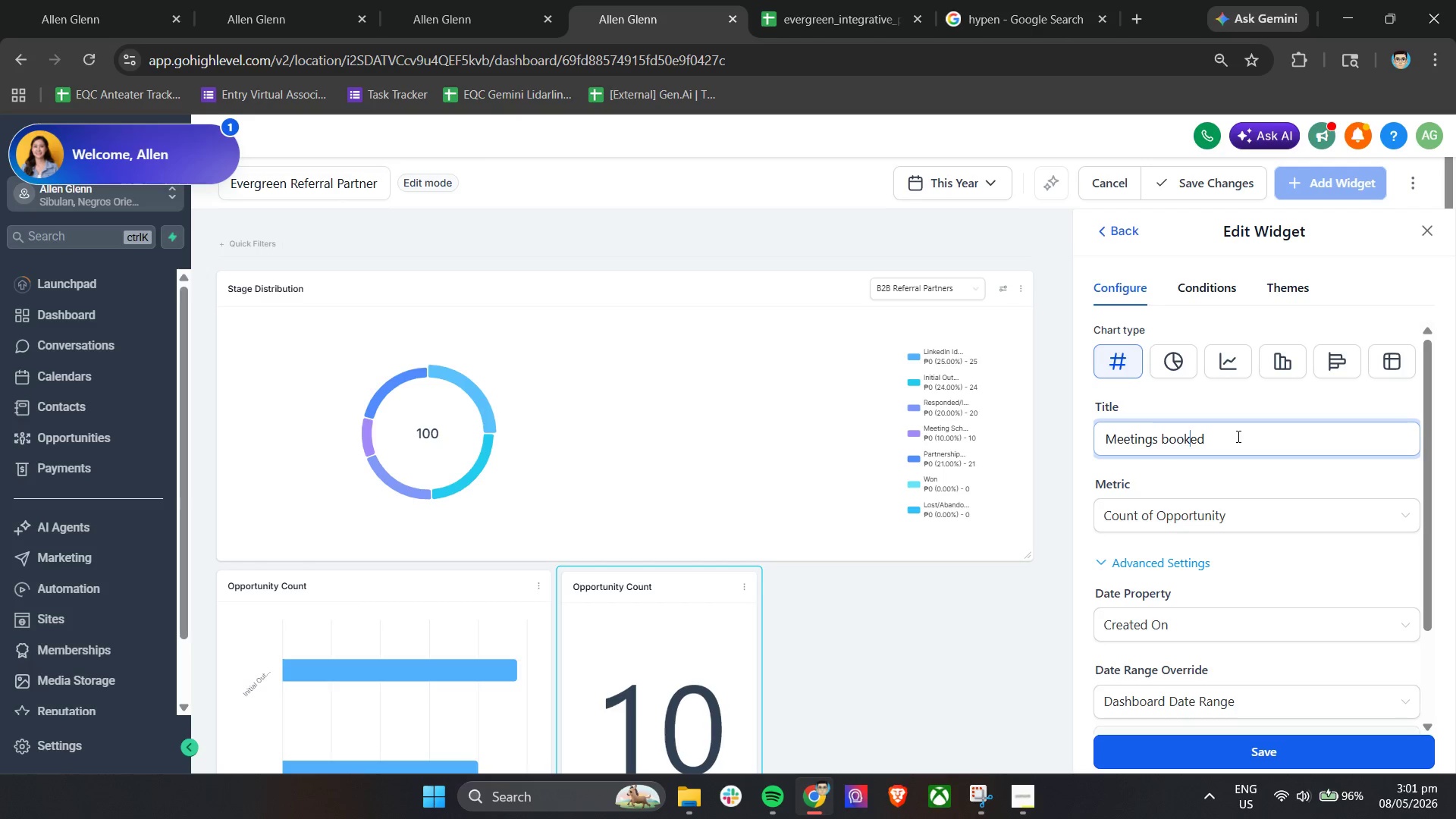 
key(ArrowLeft)
 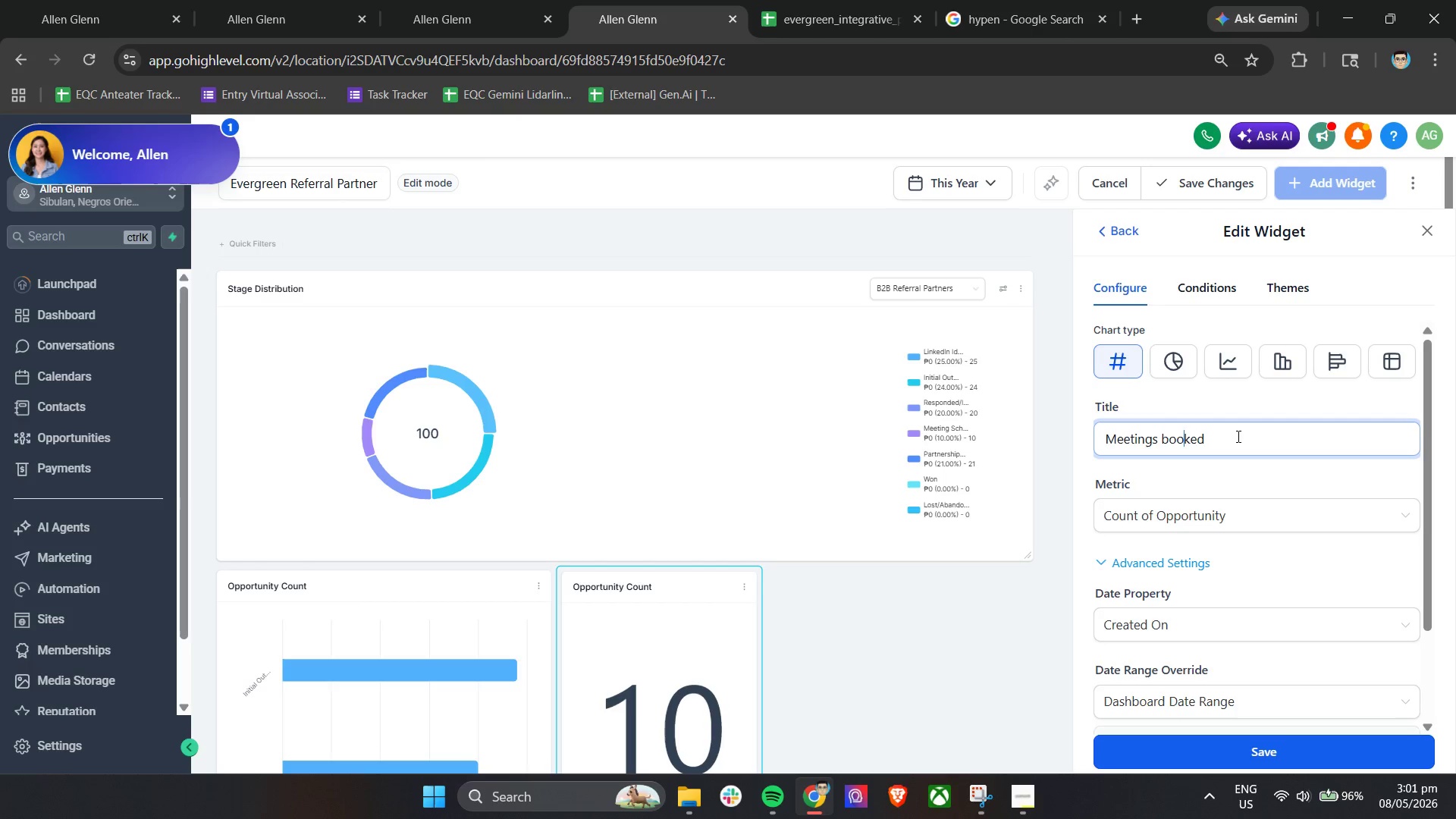 
key(ArrowLeft)
 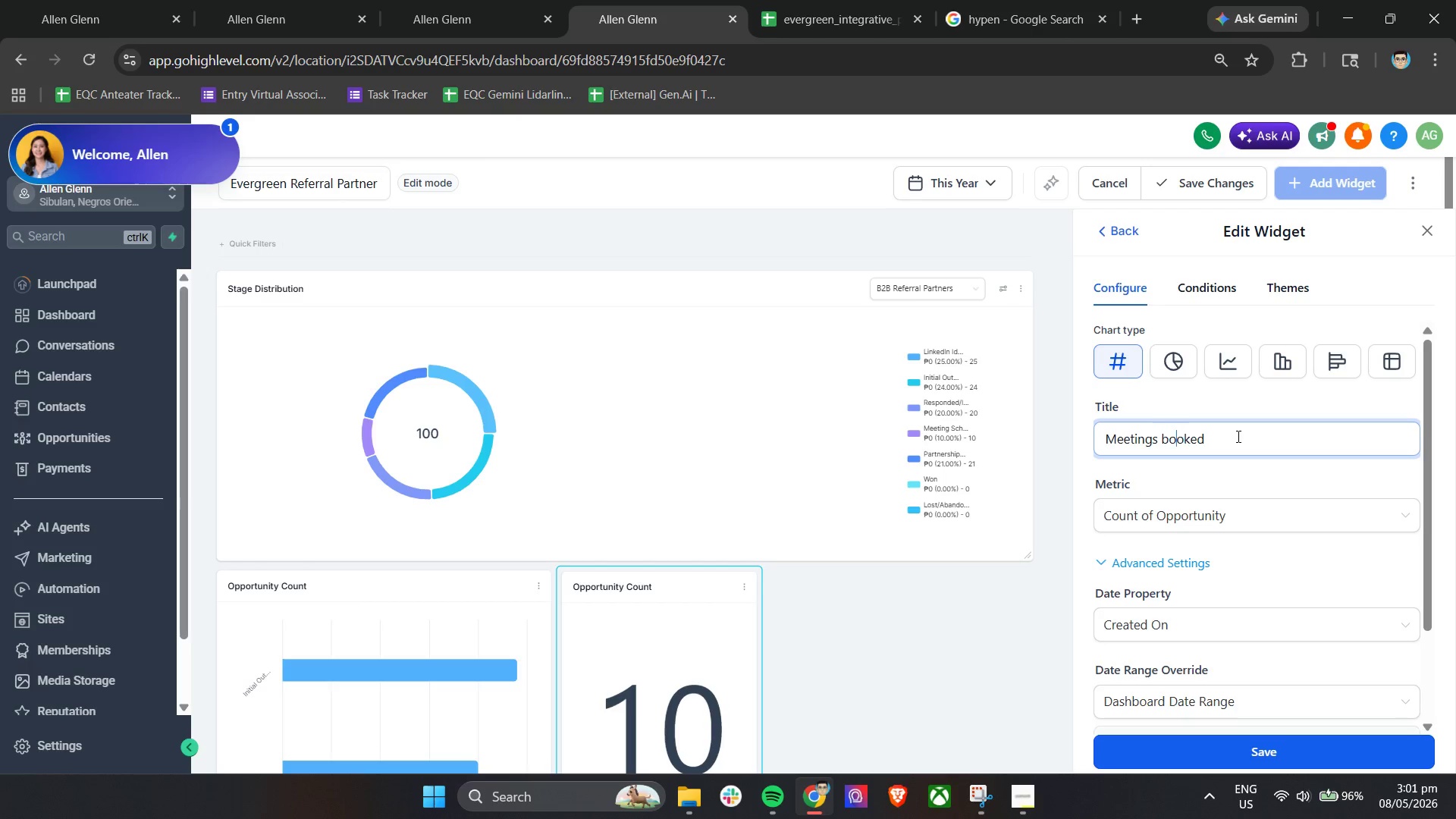 
key(ArrowLeft)
 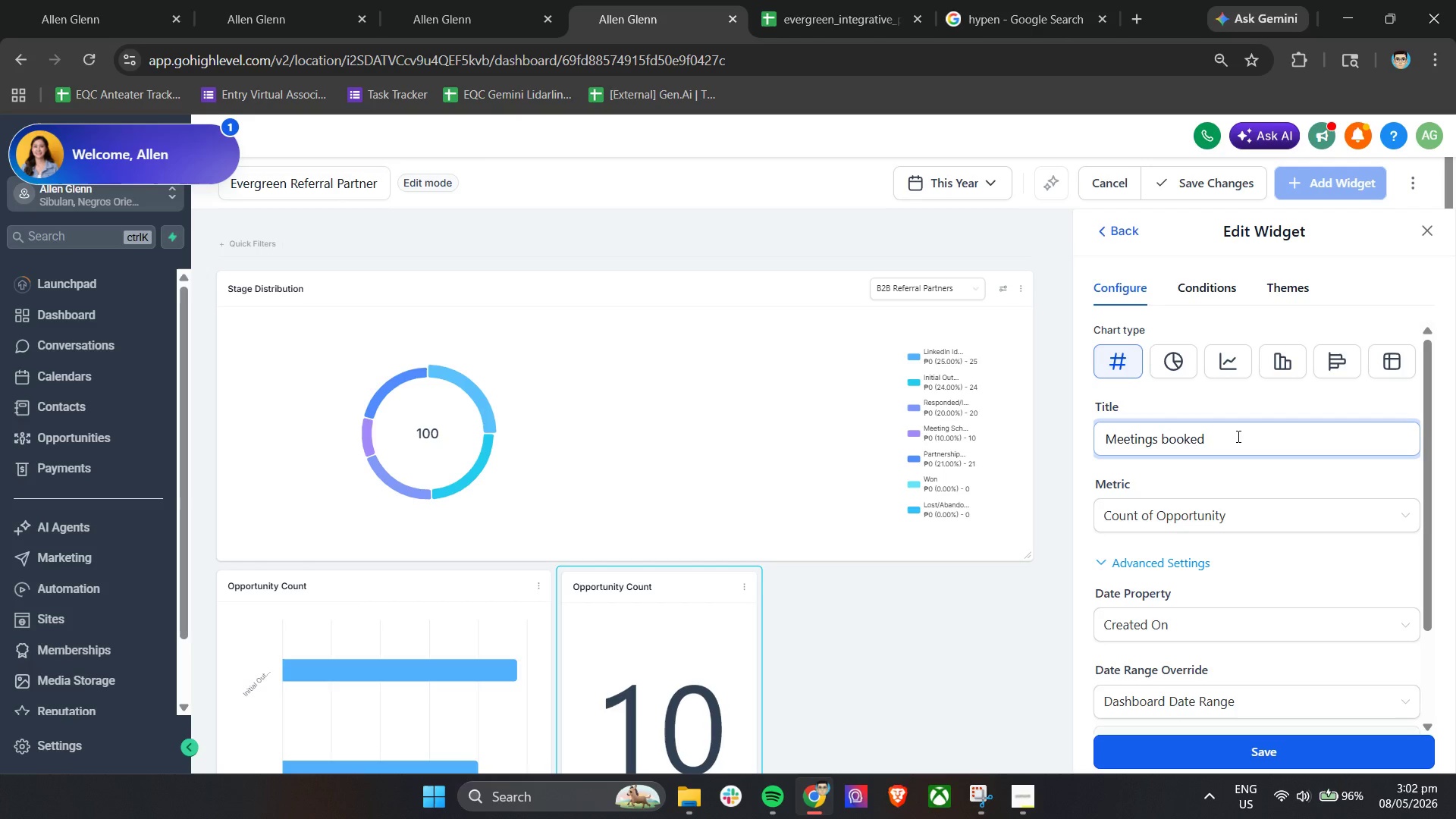 
key(Backspace)
 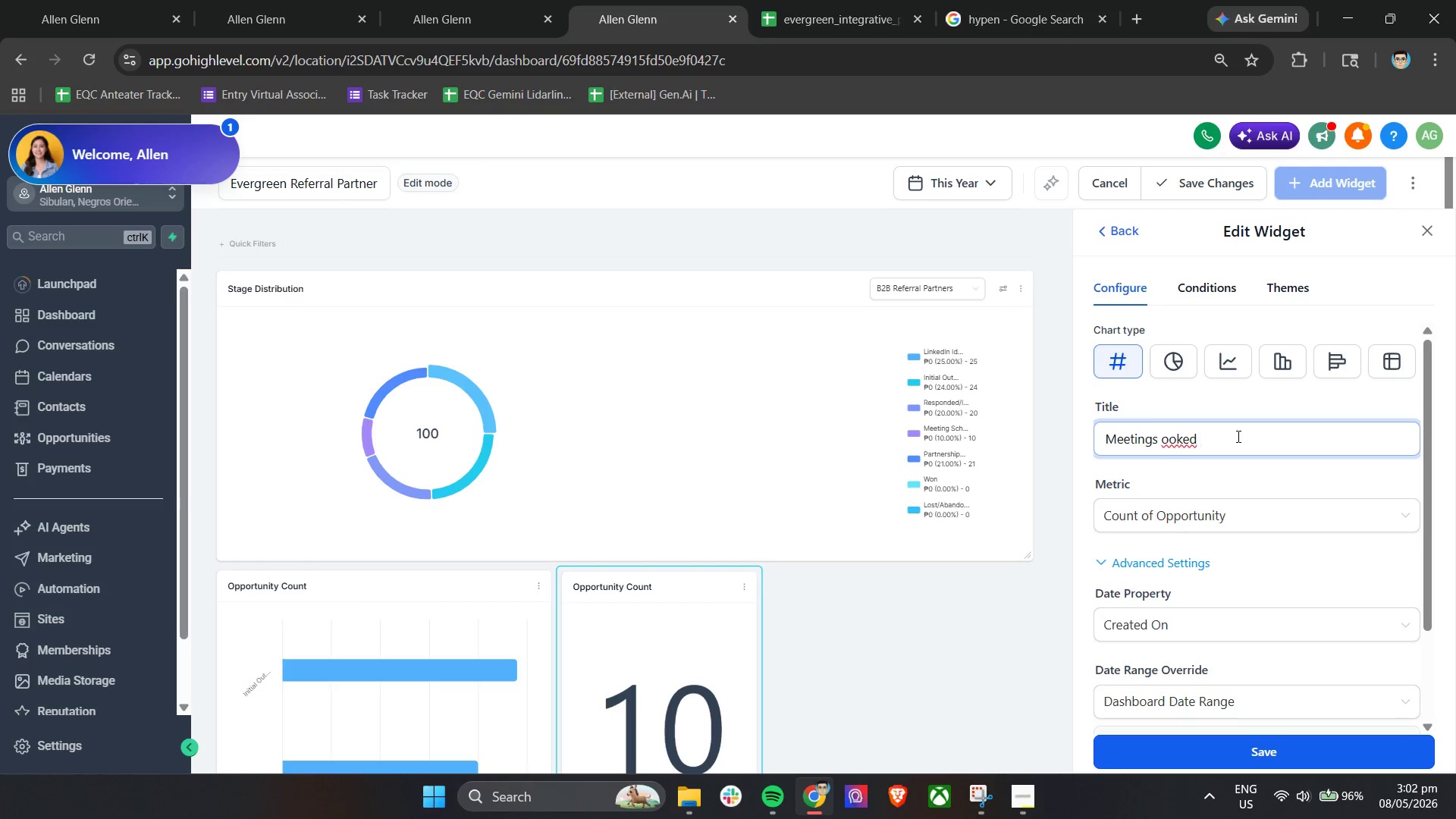 
key(Shift+B)
 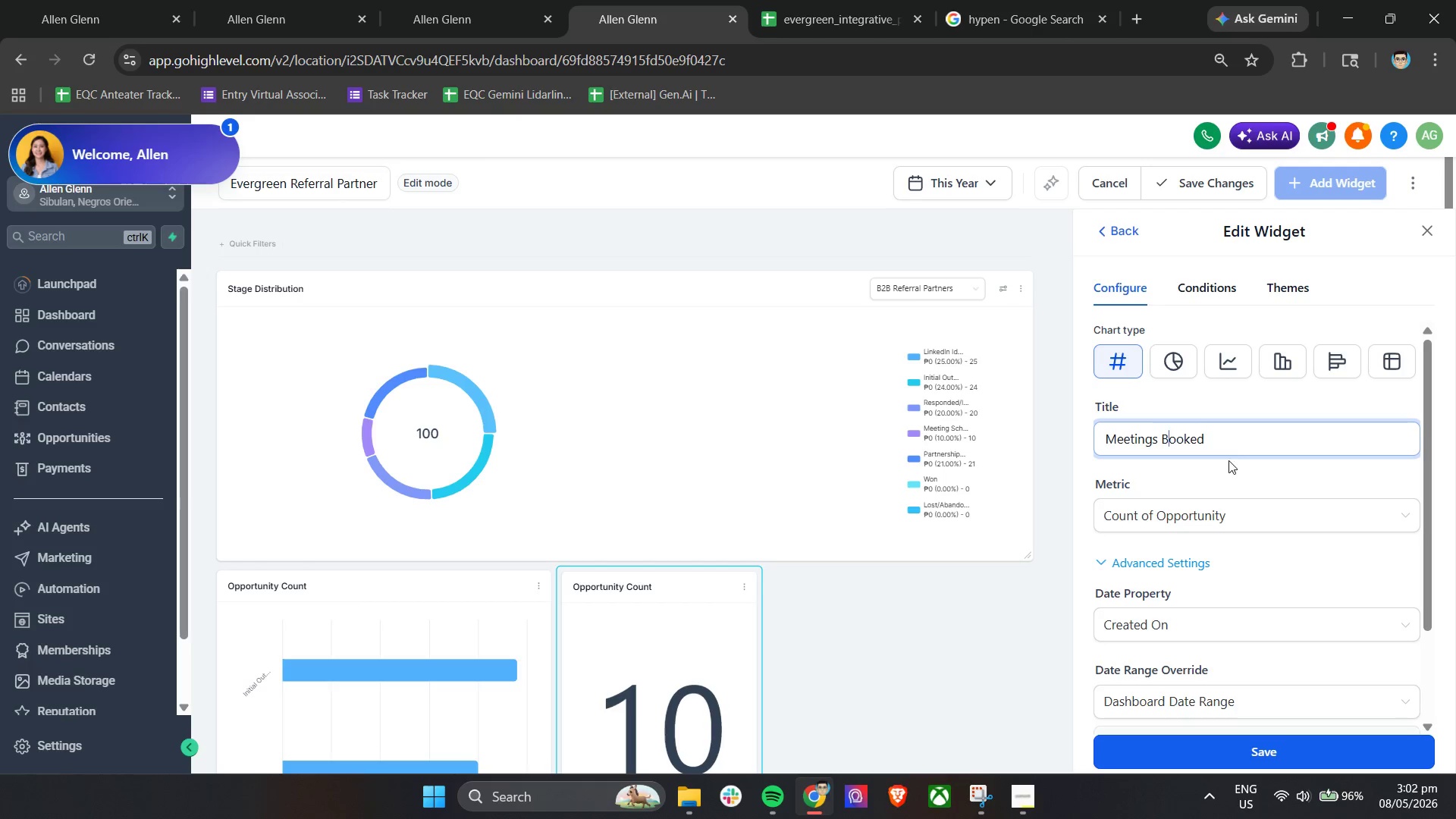 
left_click([1239, 476])
 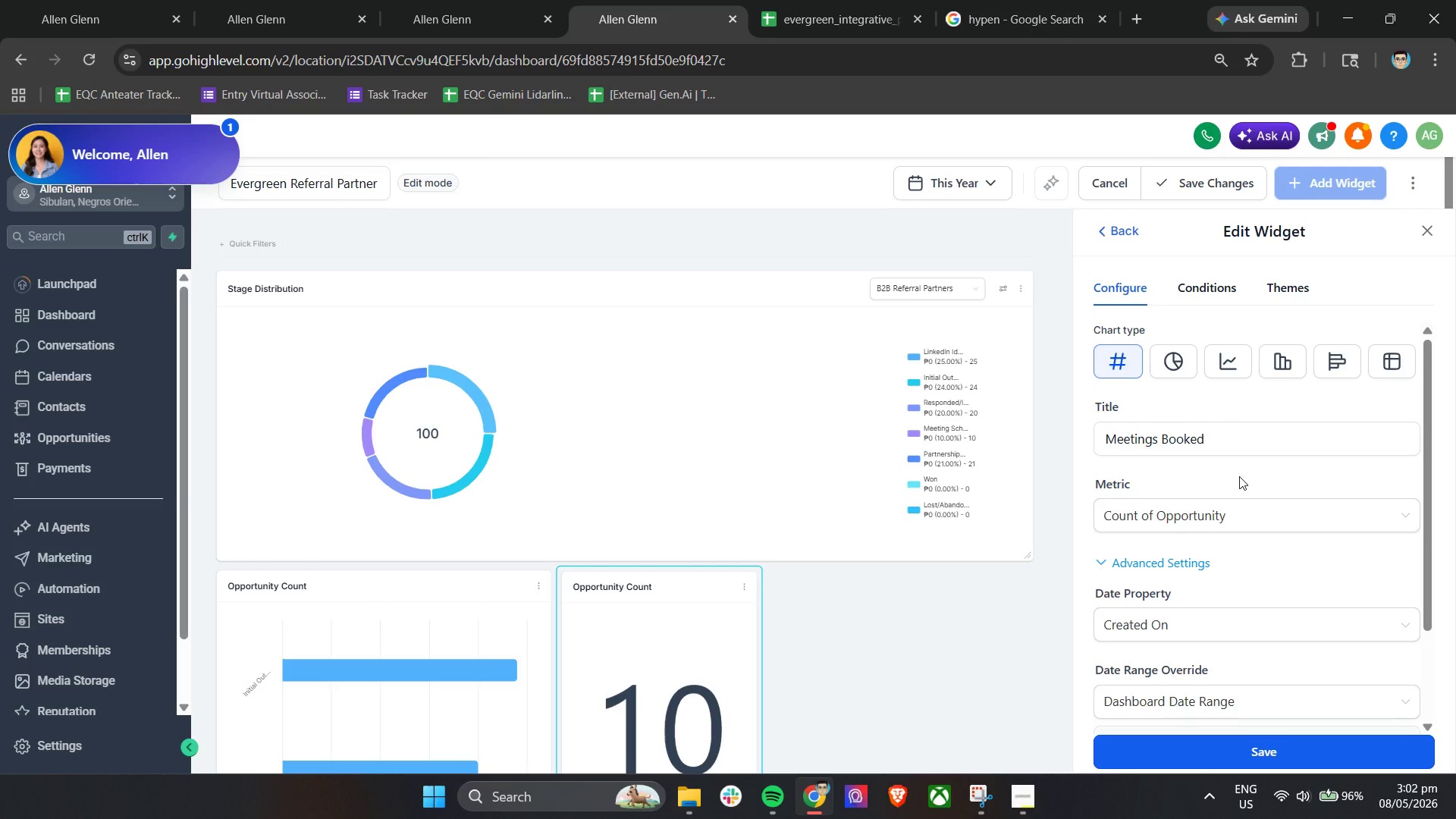 
scroll: coordinate [1239, 476], scroll_direction: down, amount: 1.0
 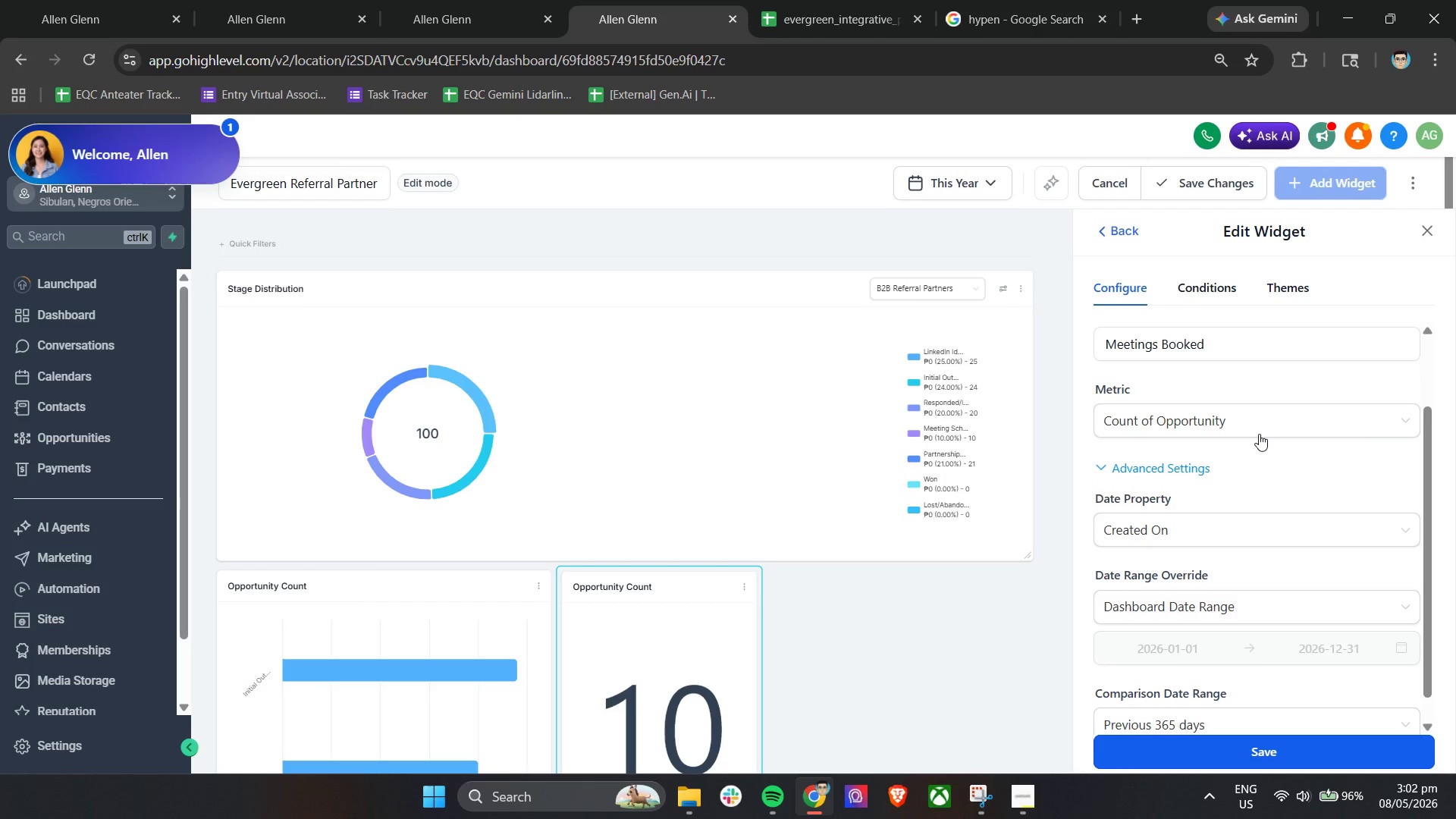 
left_click([1259, 425])
 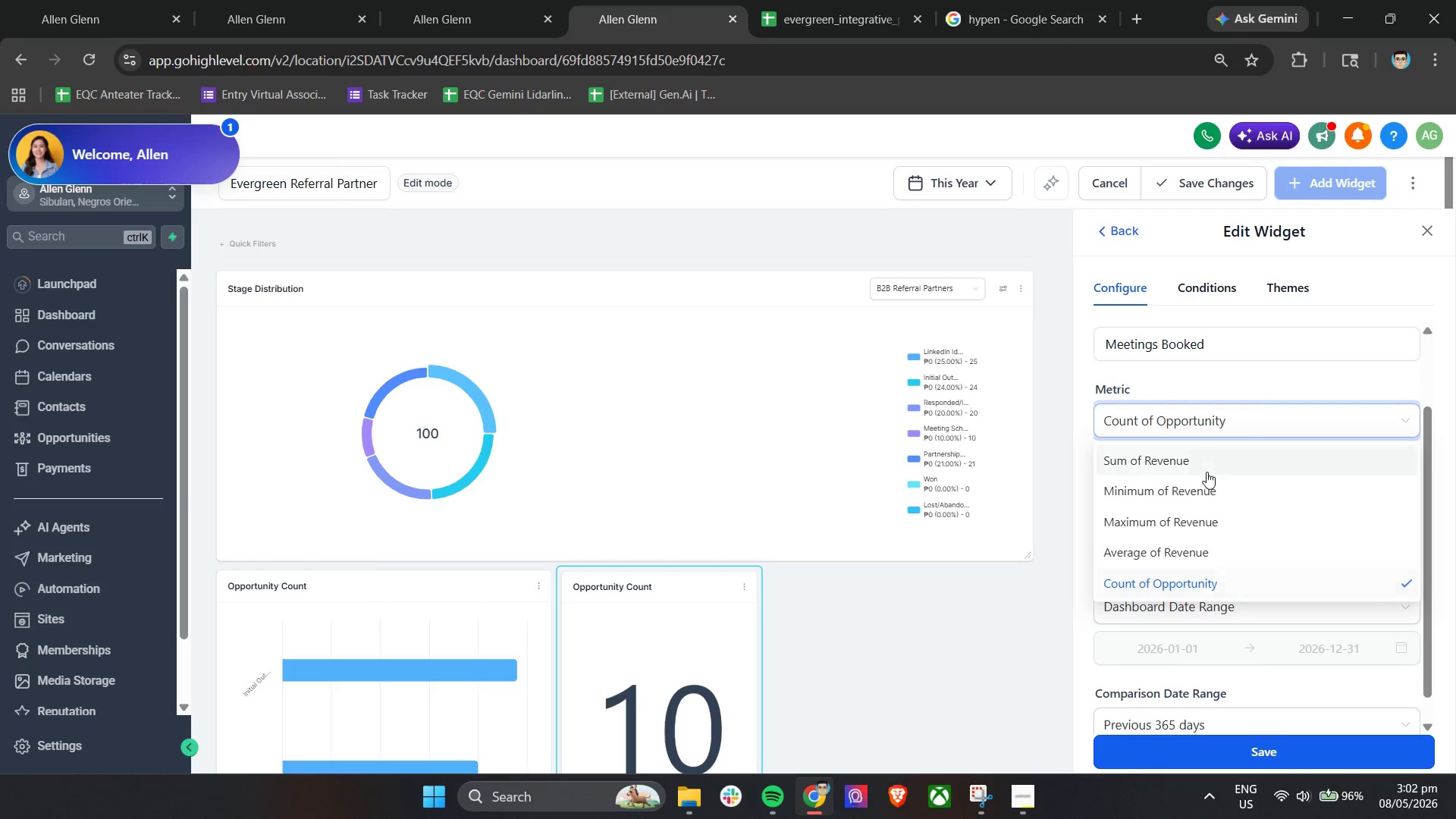 
left_click([1204, 465])
 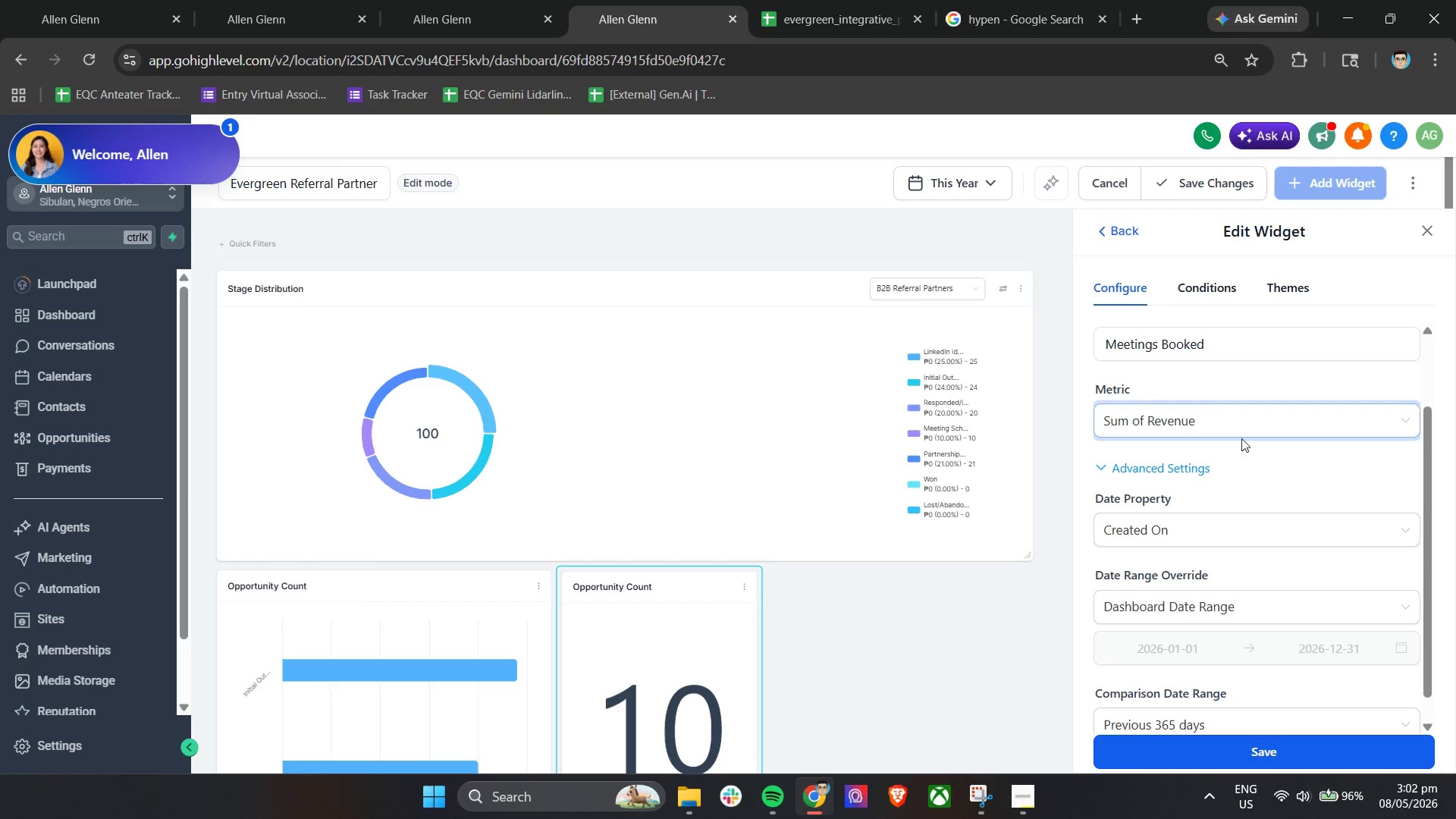 
left_click([1254, 416])
 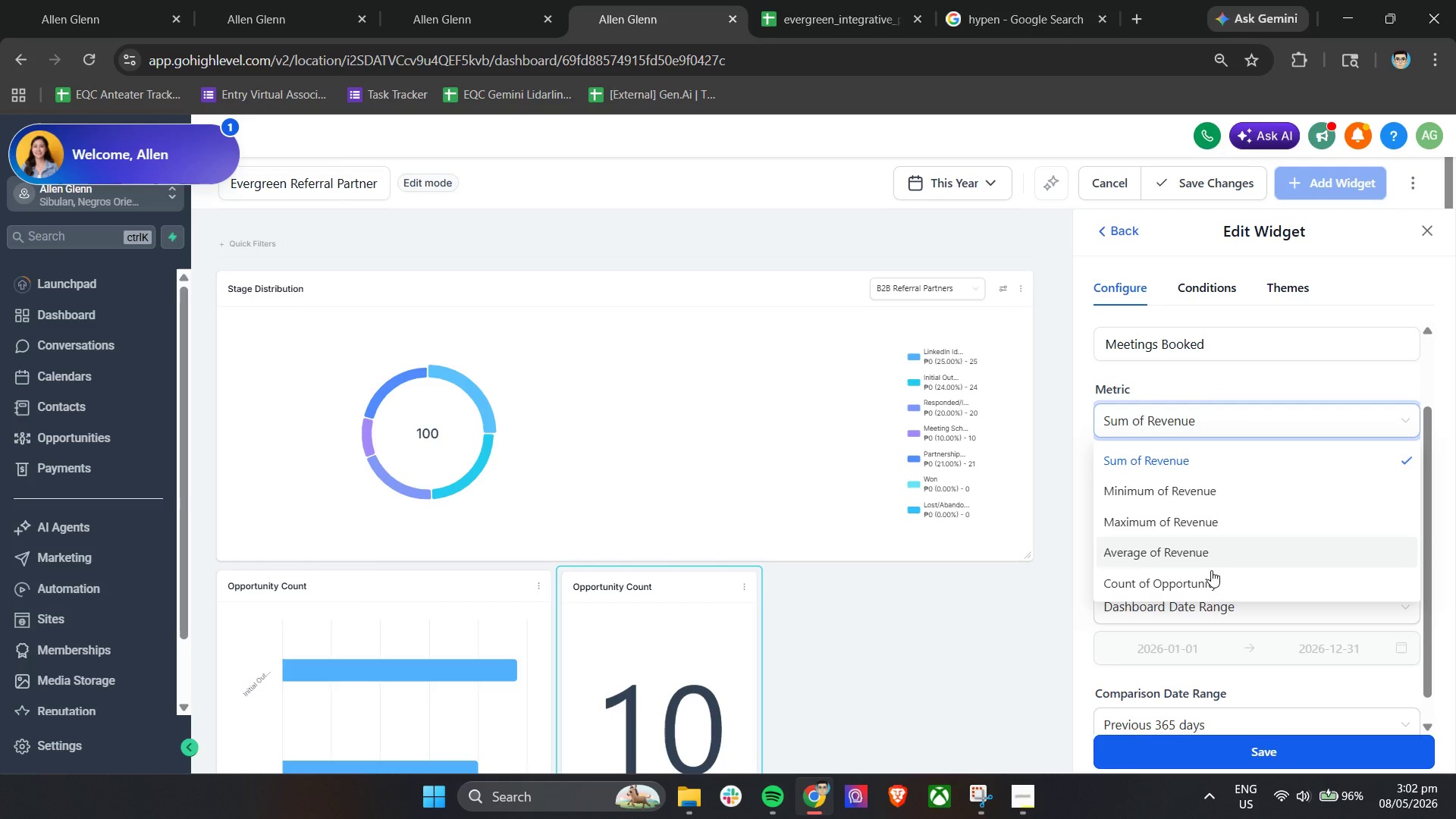 
left_click([1210, 572])
 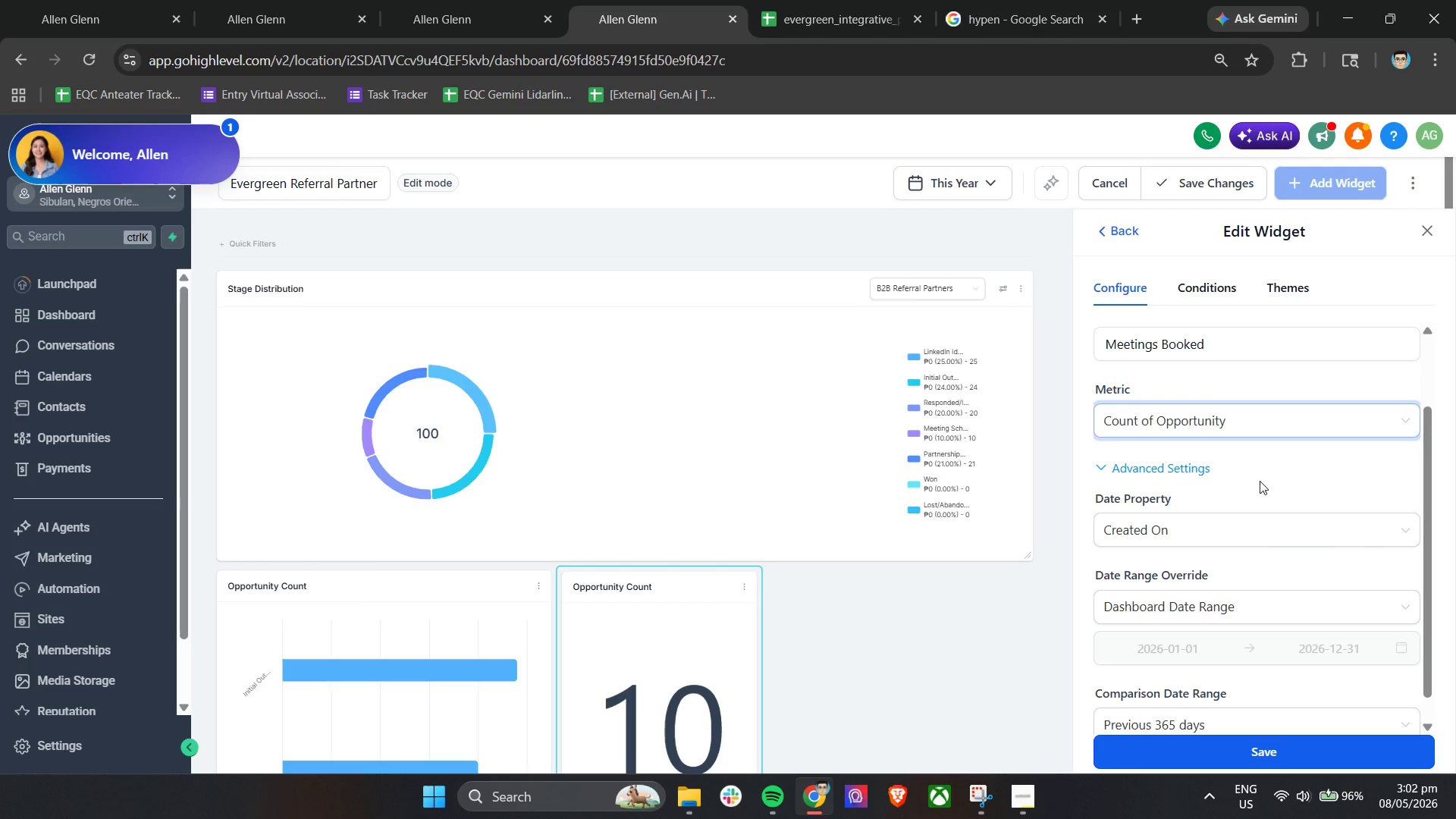 
scroll: coordinate [1260, 481], scroll_direction: down, amount: 4.0